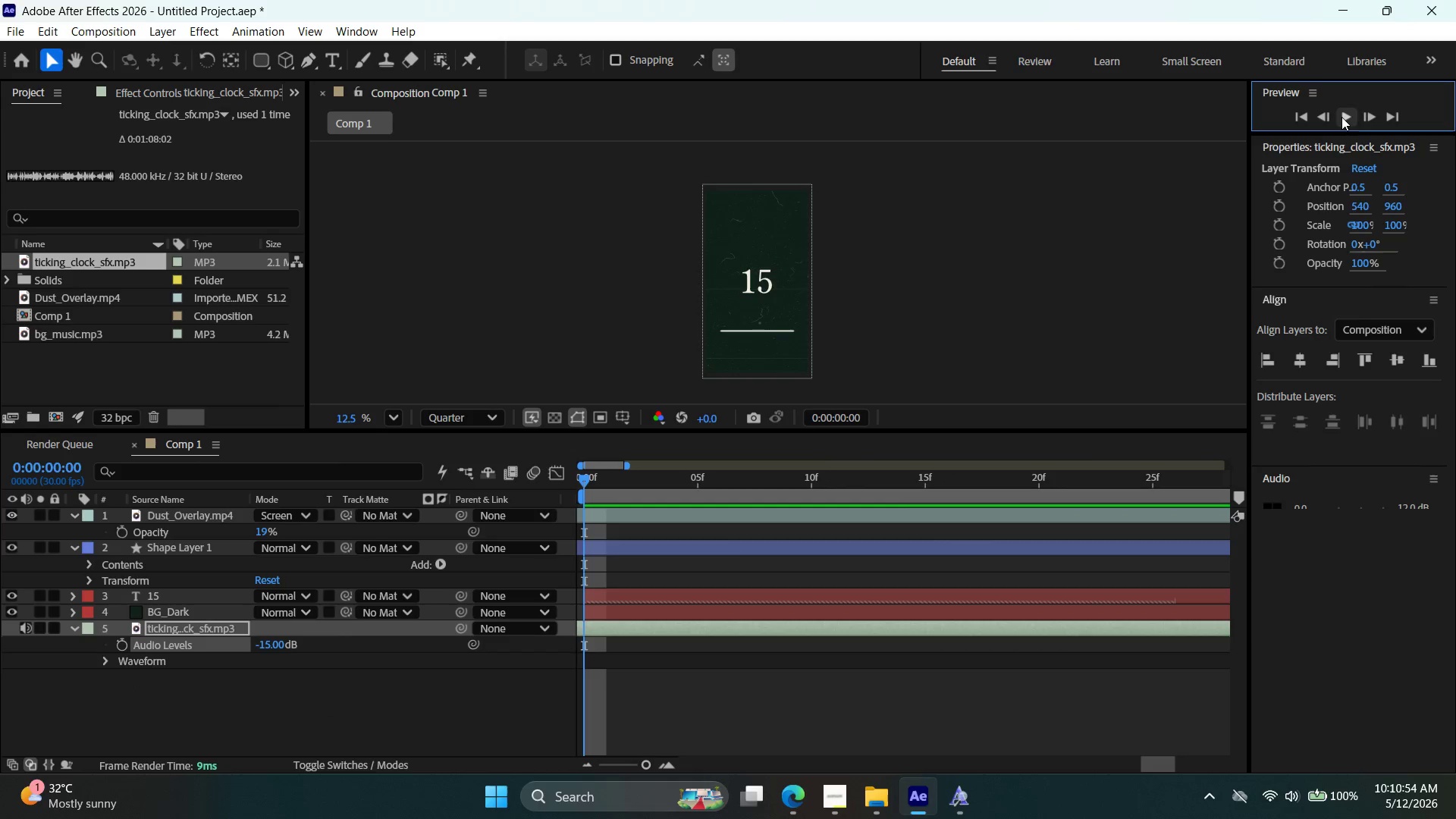 
triple_click([1341, 117])
 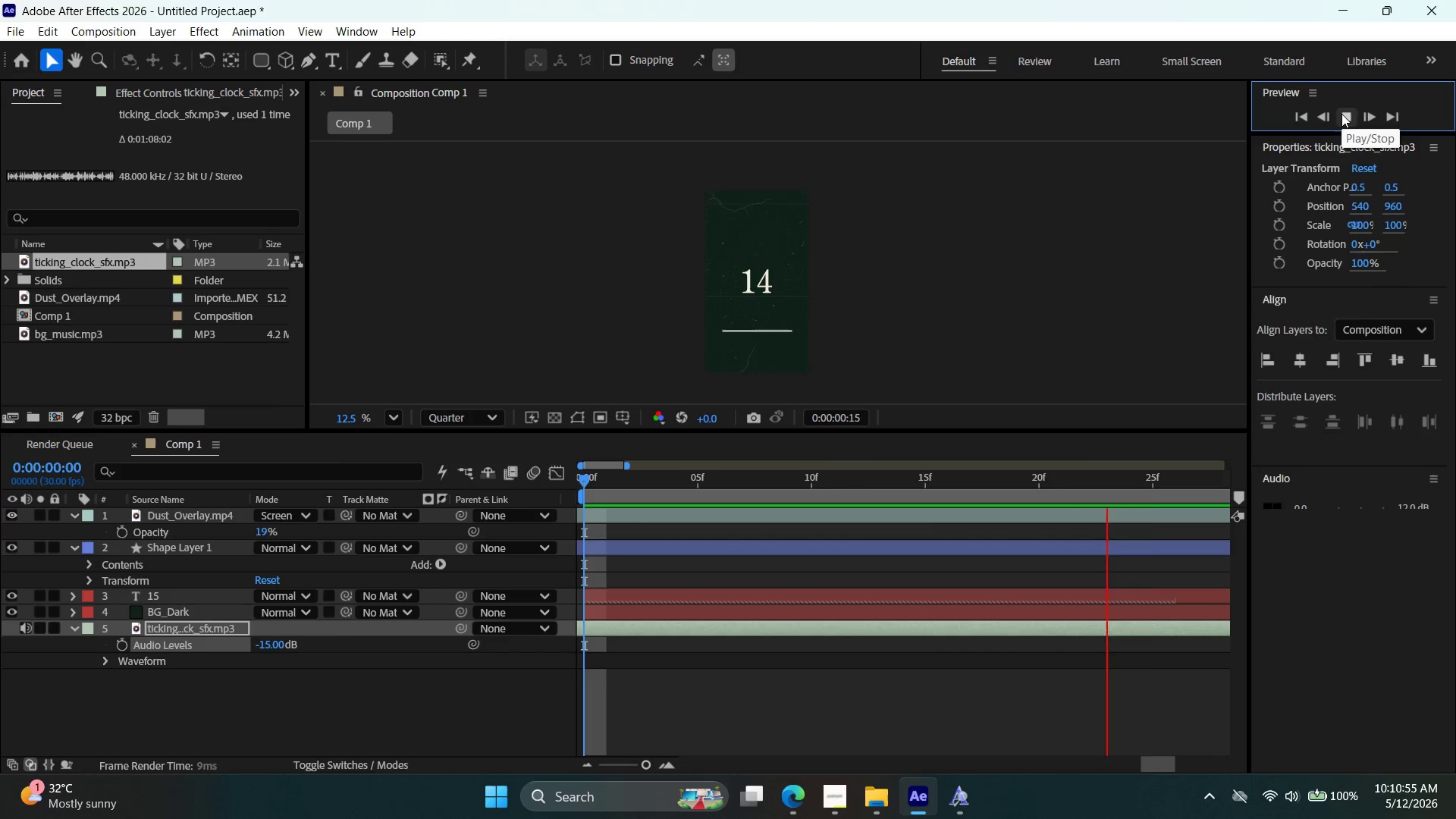 
left_click([1341, 114])
 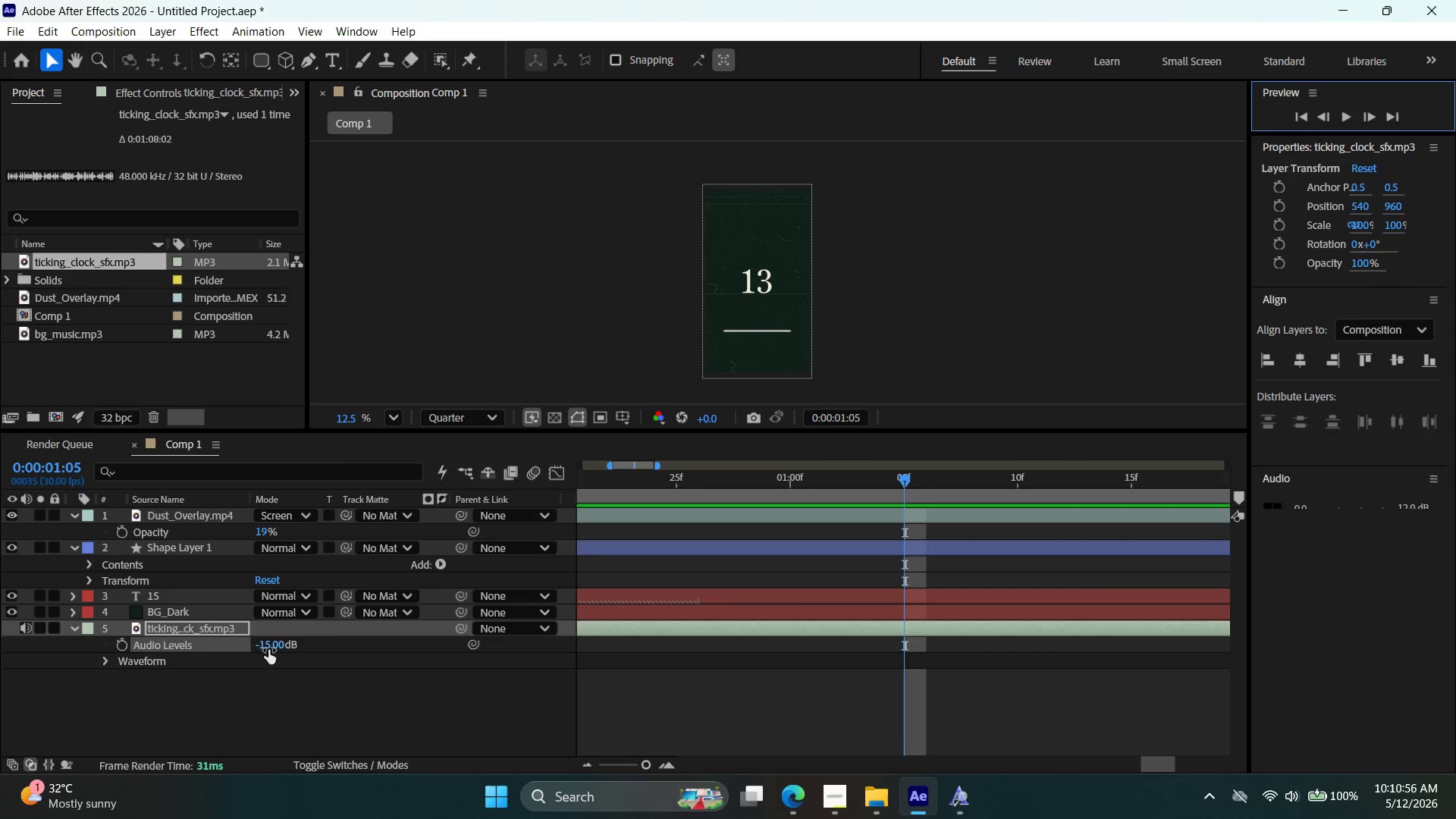 
left_click_drag(start_coordinate=[270, 648], to_coordinate=[296, 656])
 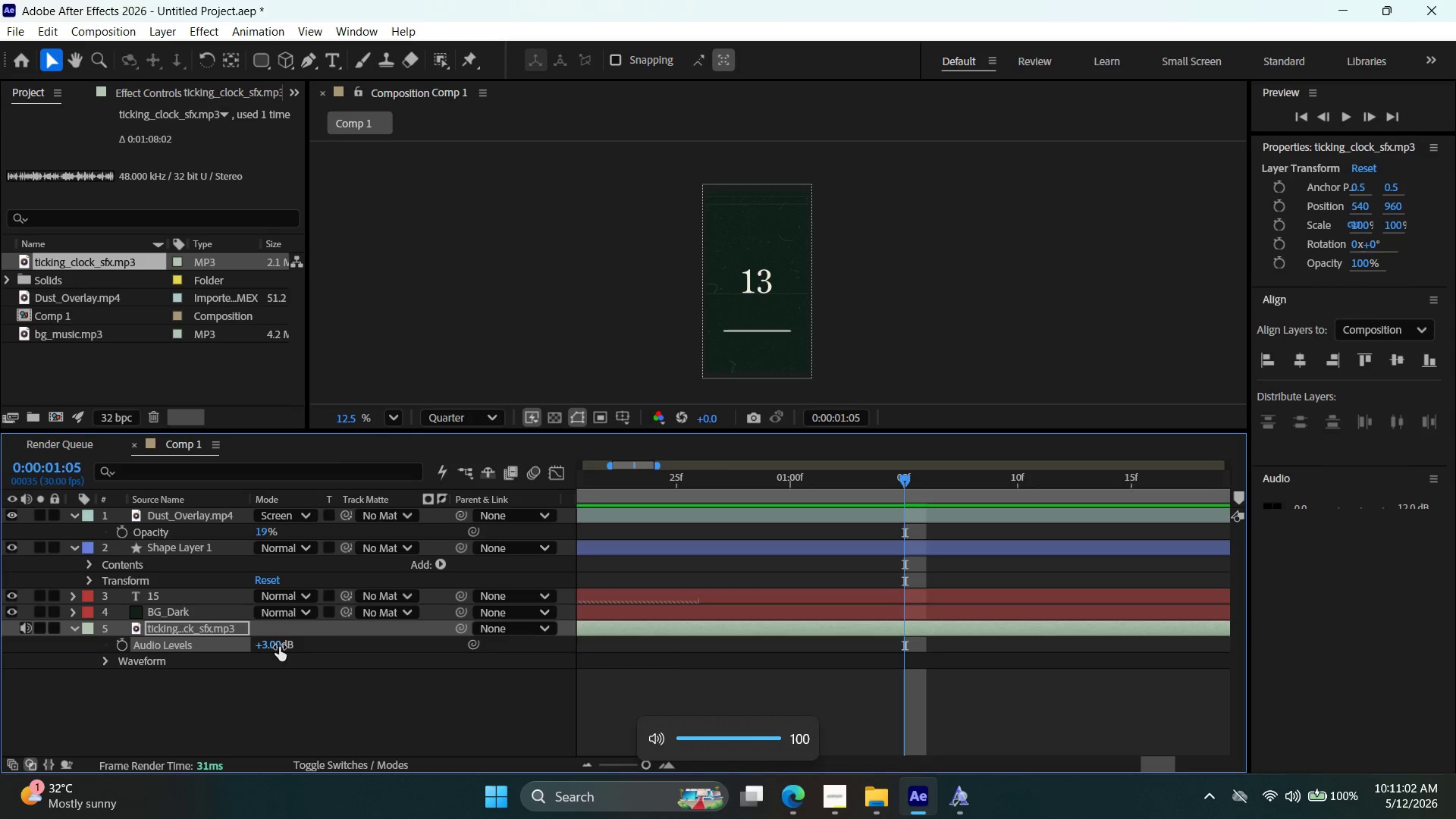 
key(VolumeDown)
 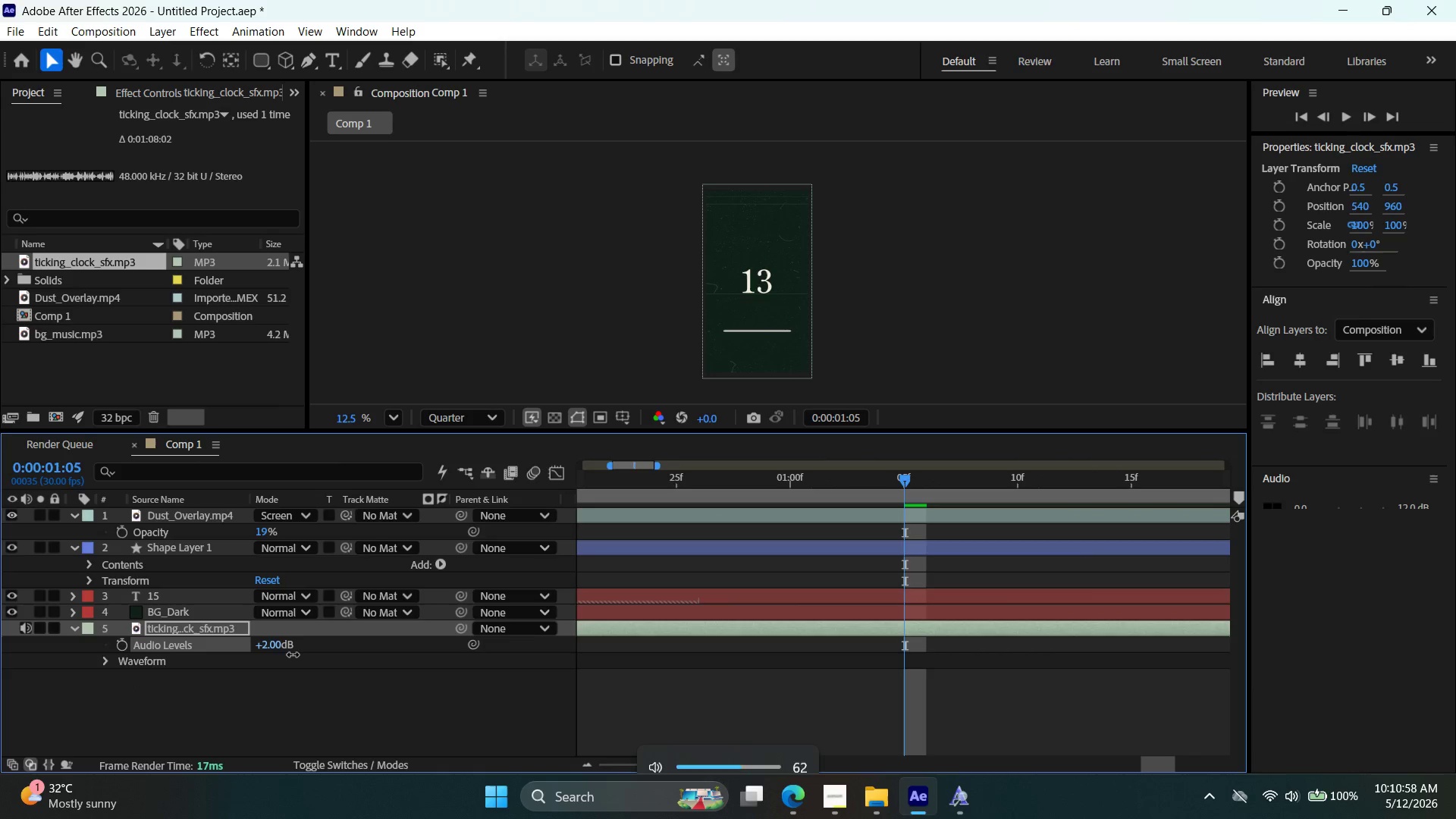 
key(VolumeDown)
 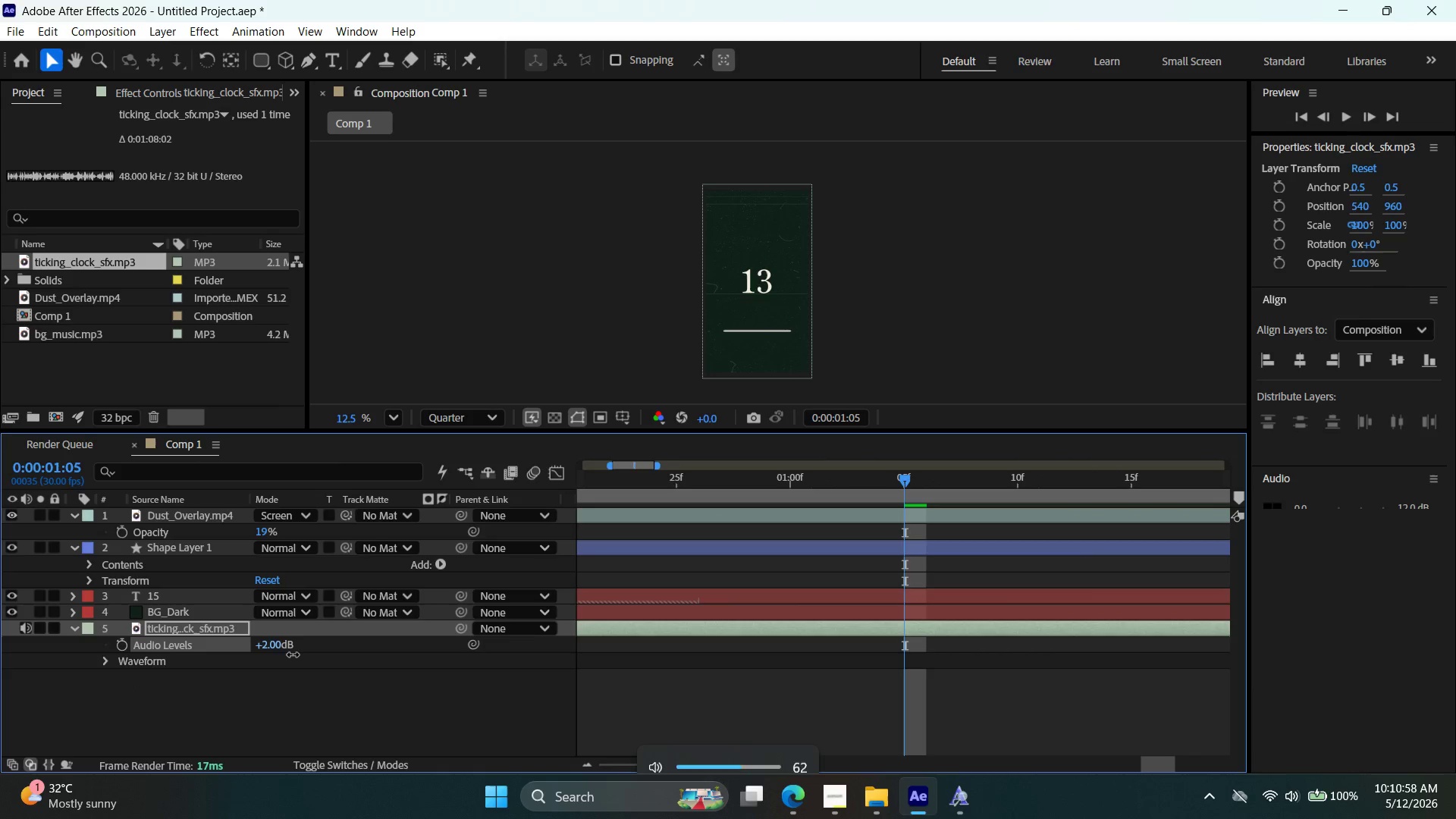 
key(VolumeDown)
 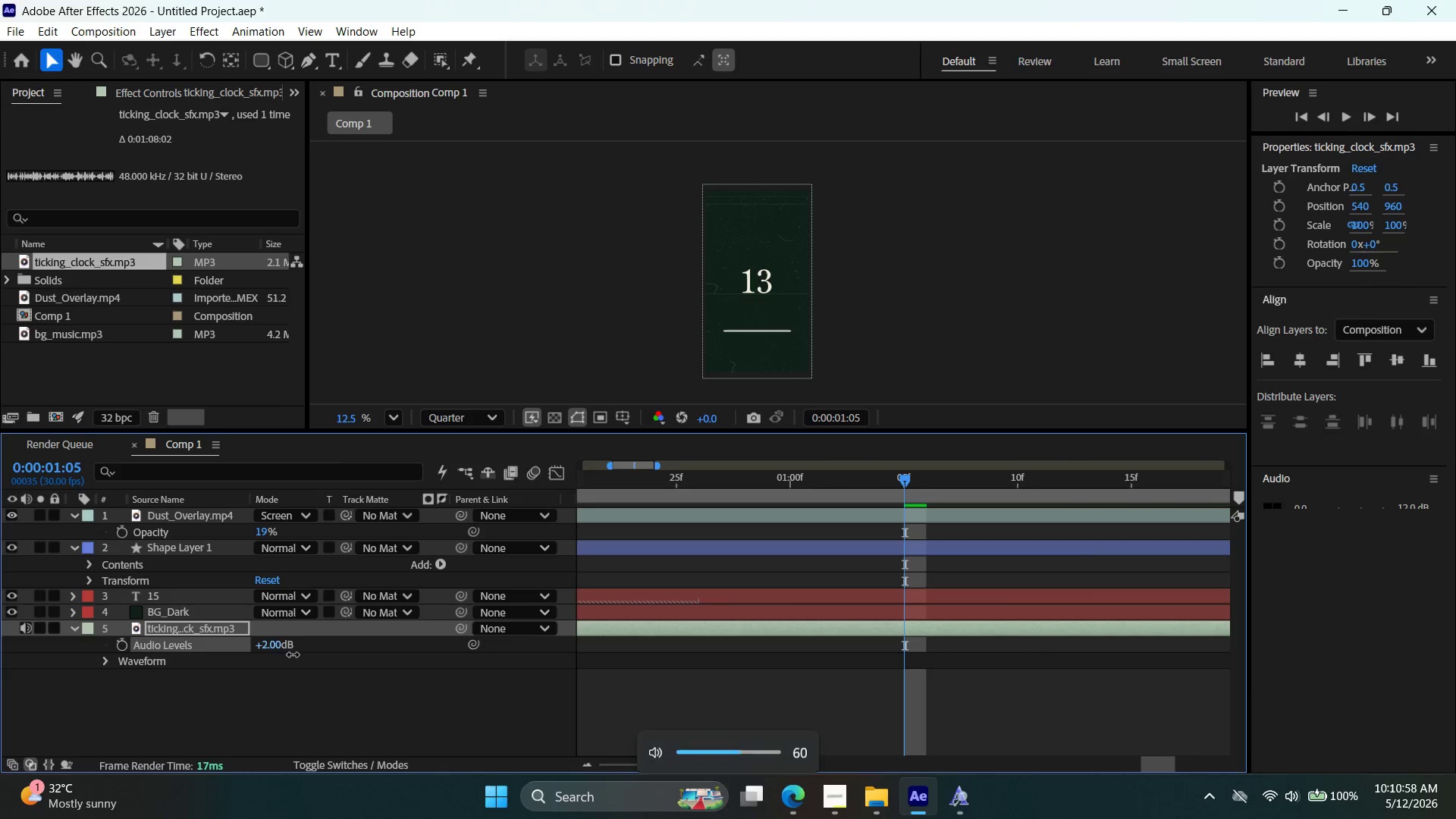 
key(VolumeDown)
 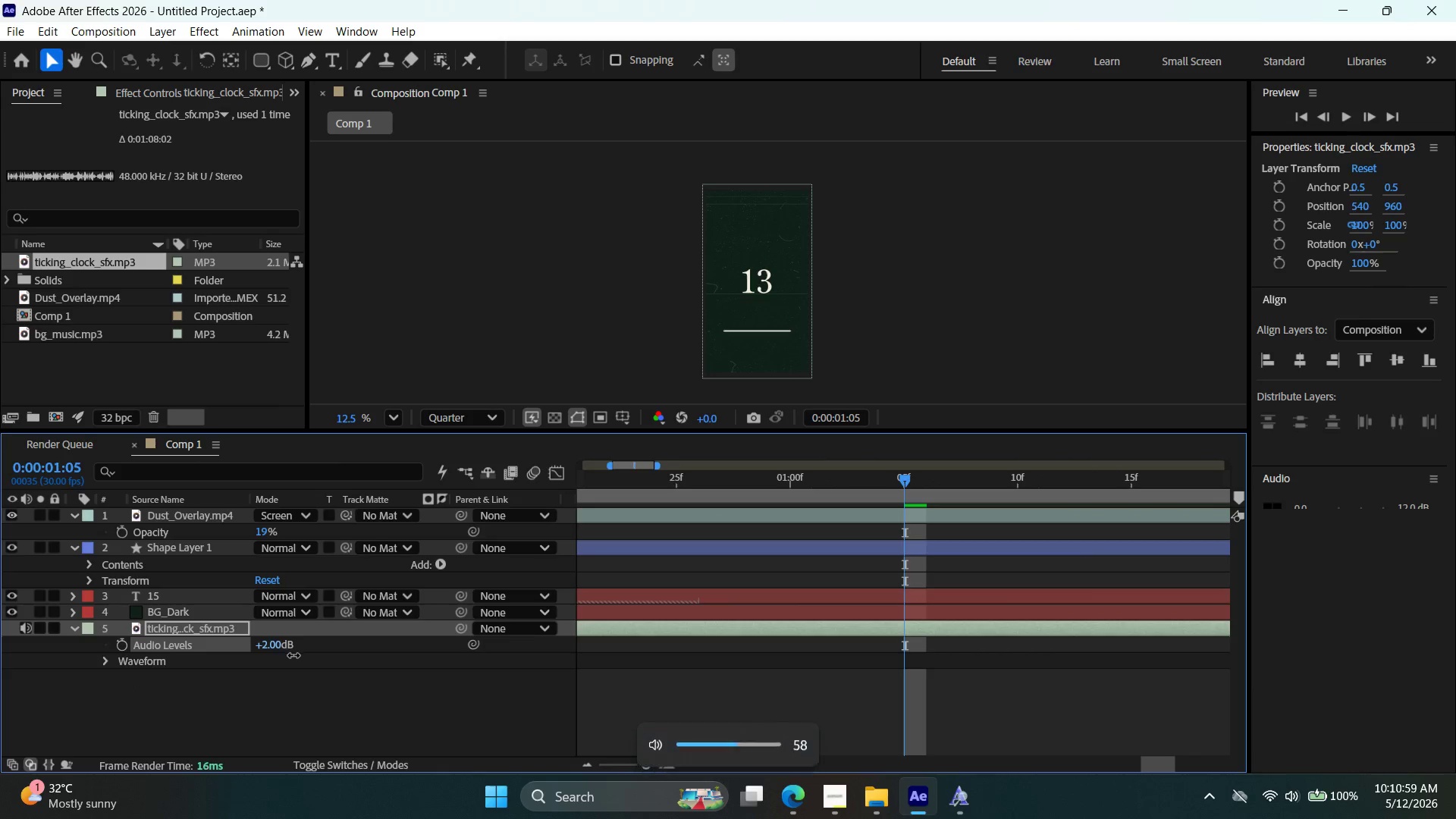 
key(VolumeDown)
 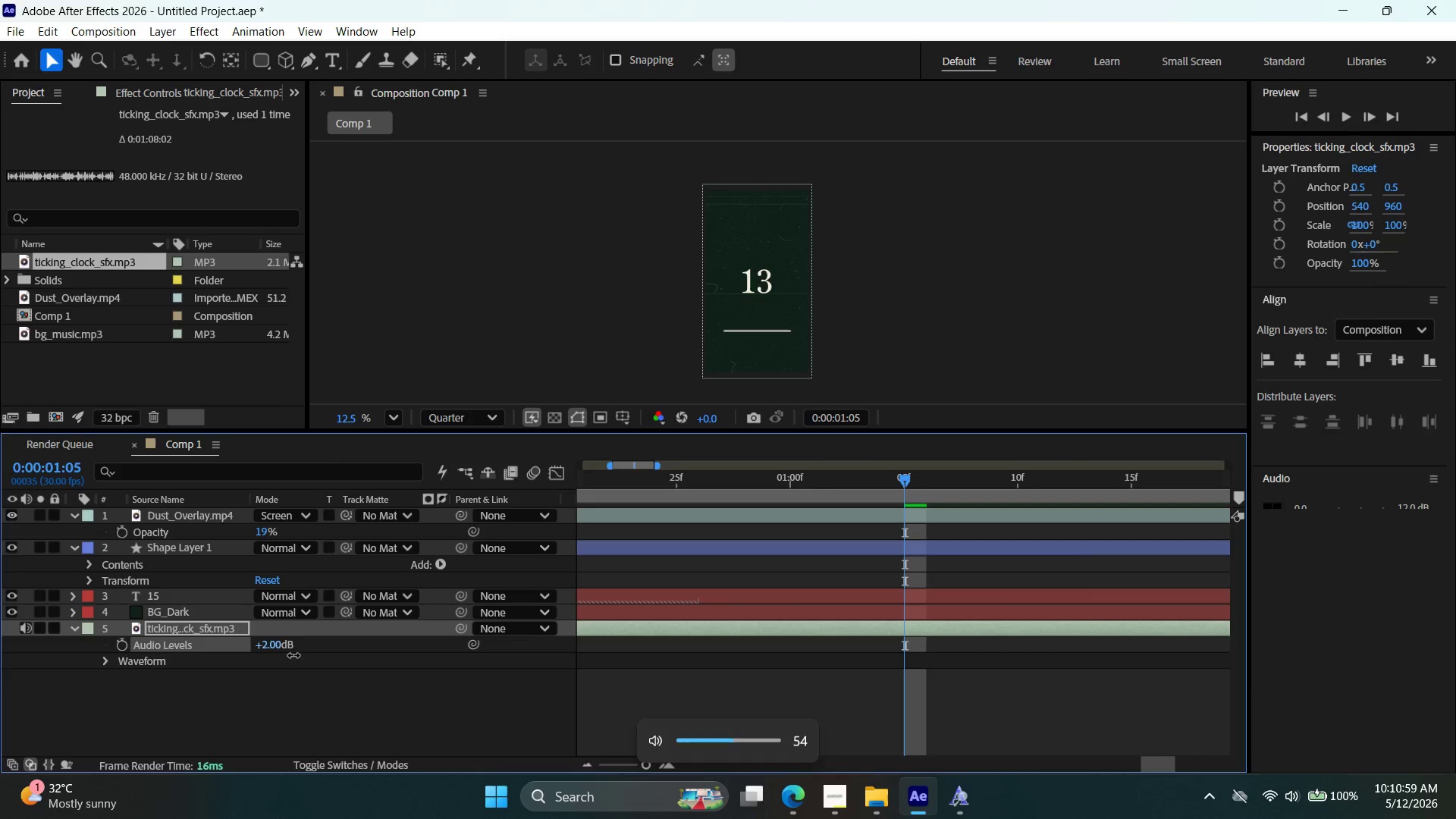 
key(VolumeDown)
 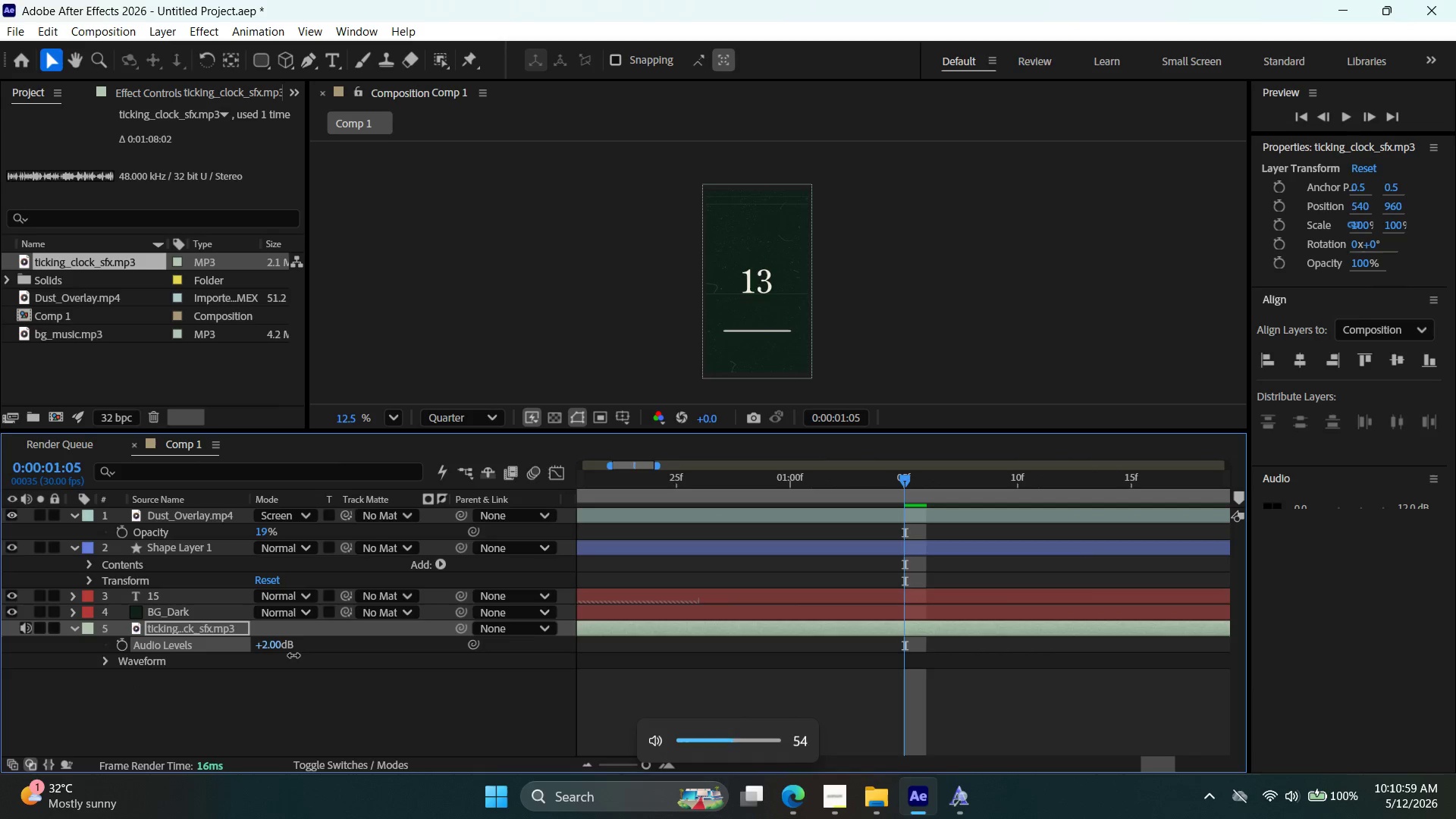 
key(VolumeDown)
 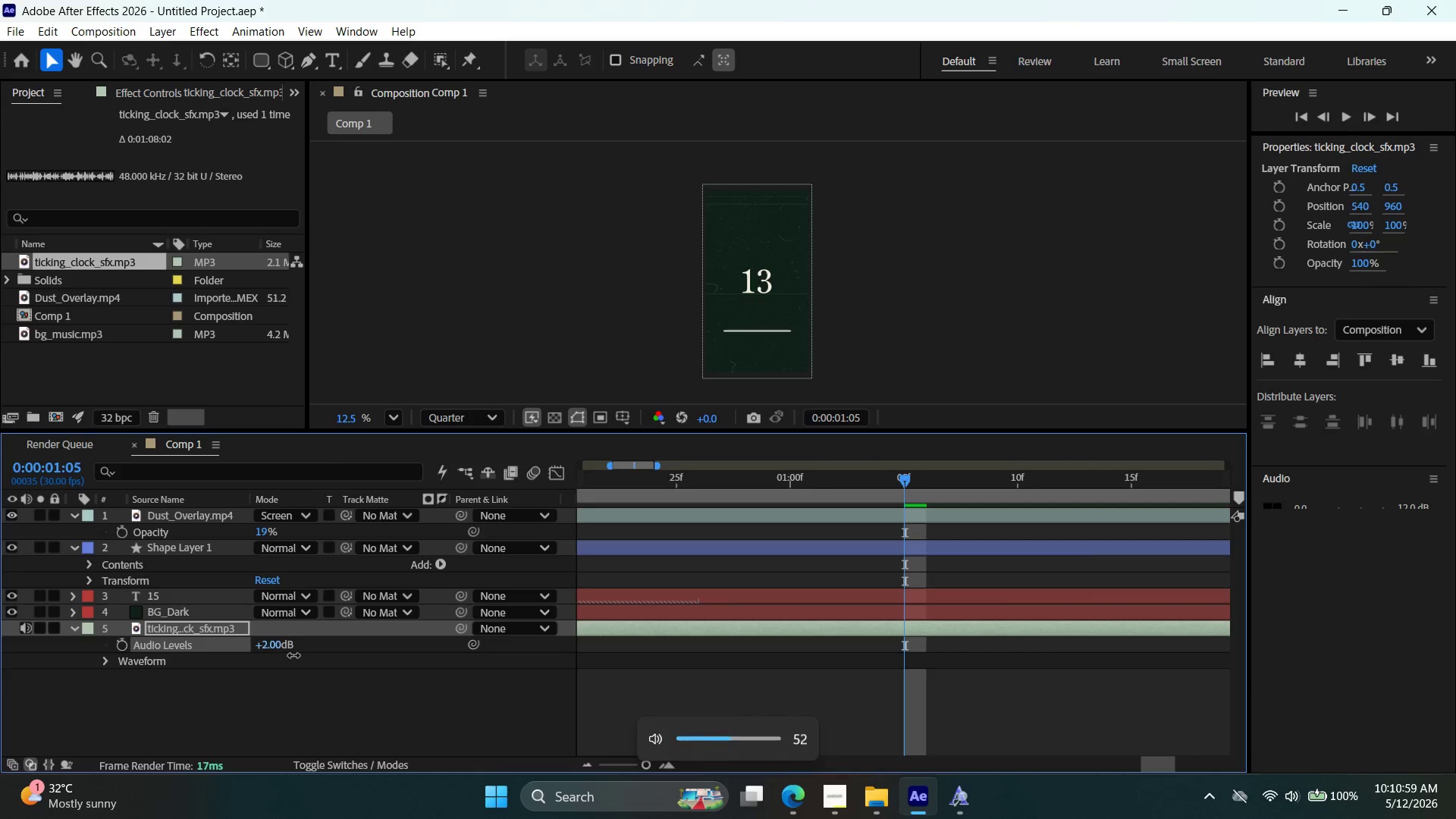 
key(VolumeDown)
 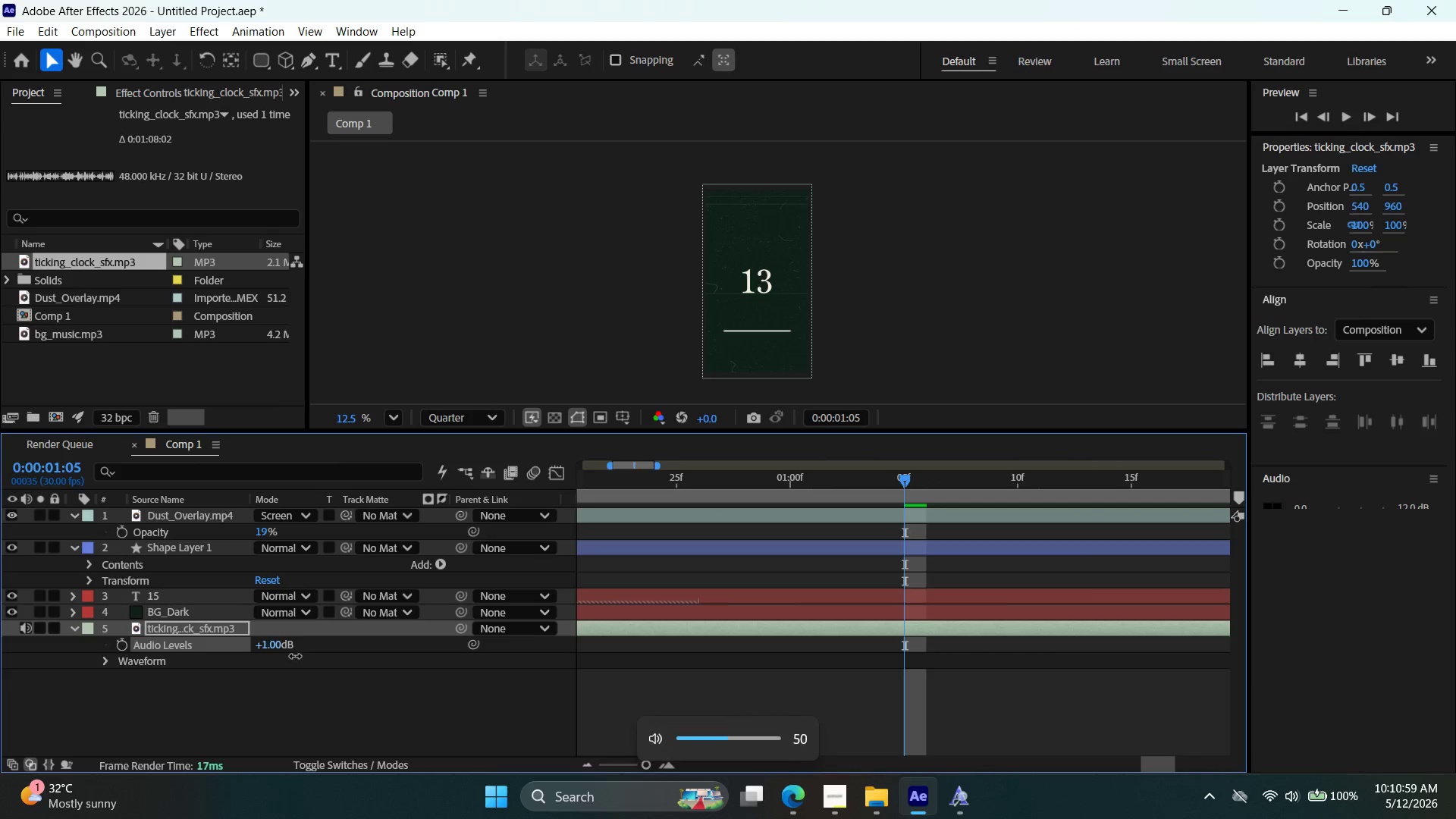 
key(VolumeDown)
 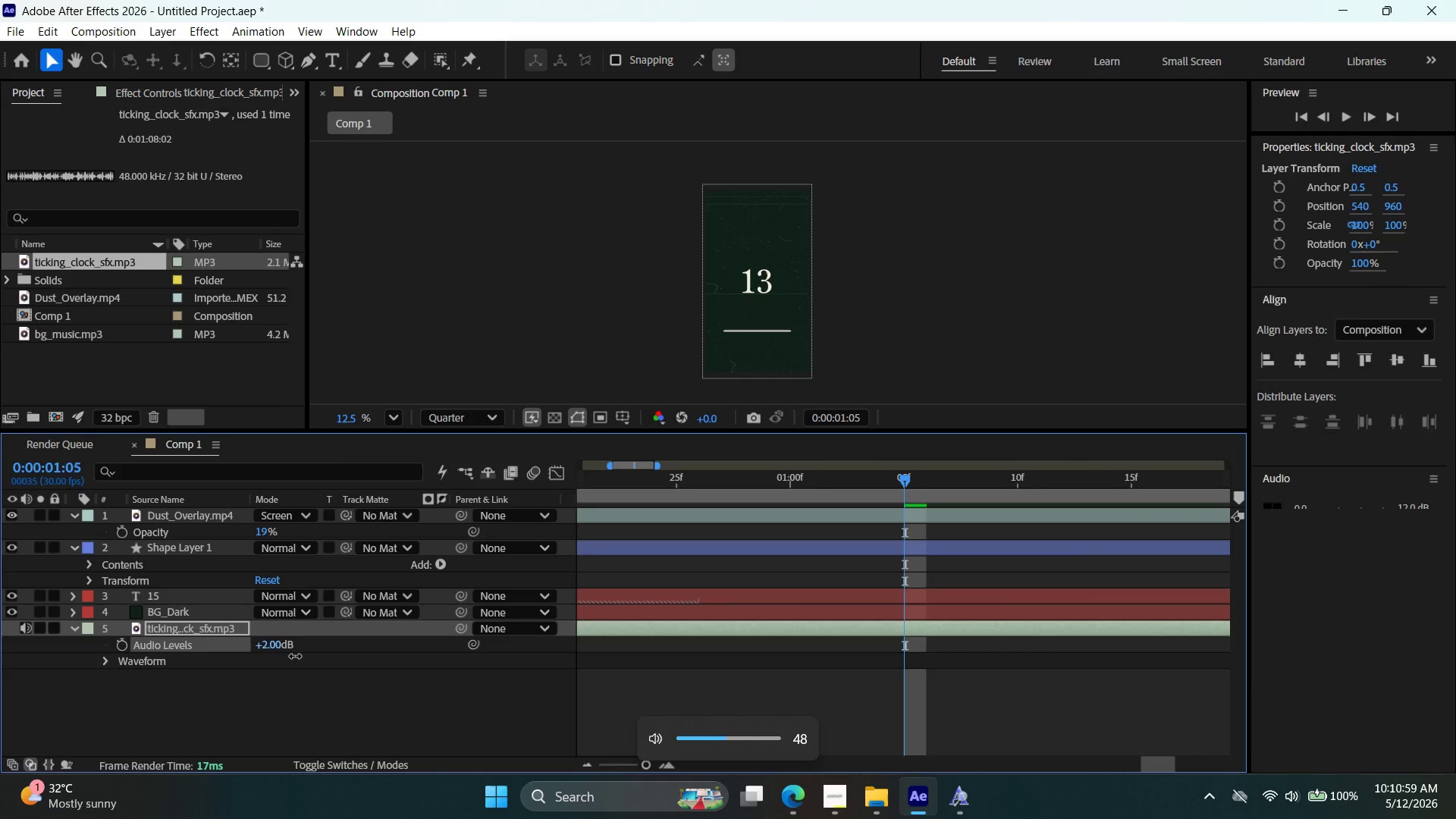 
key(VolumeDown)
 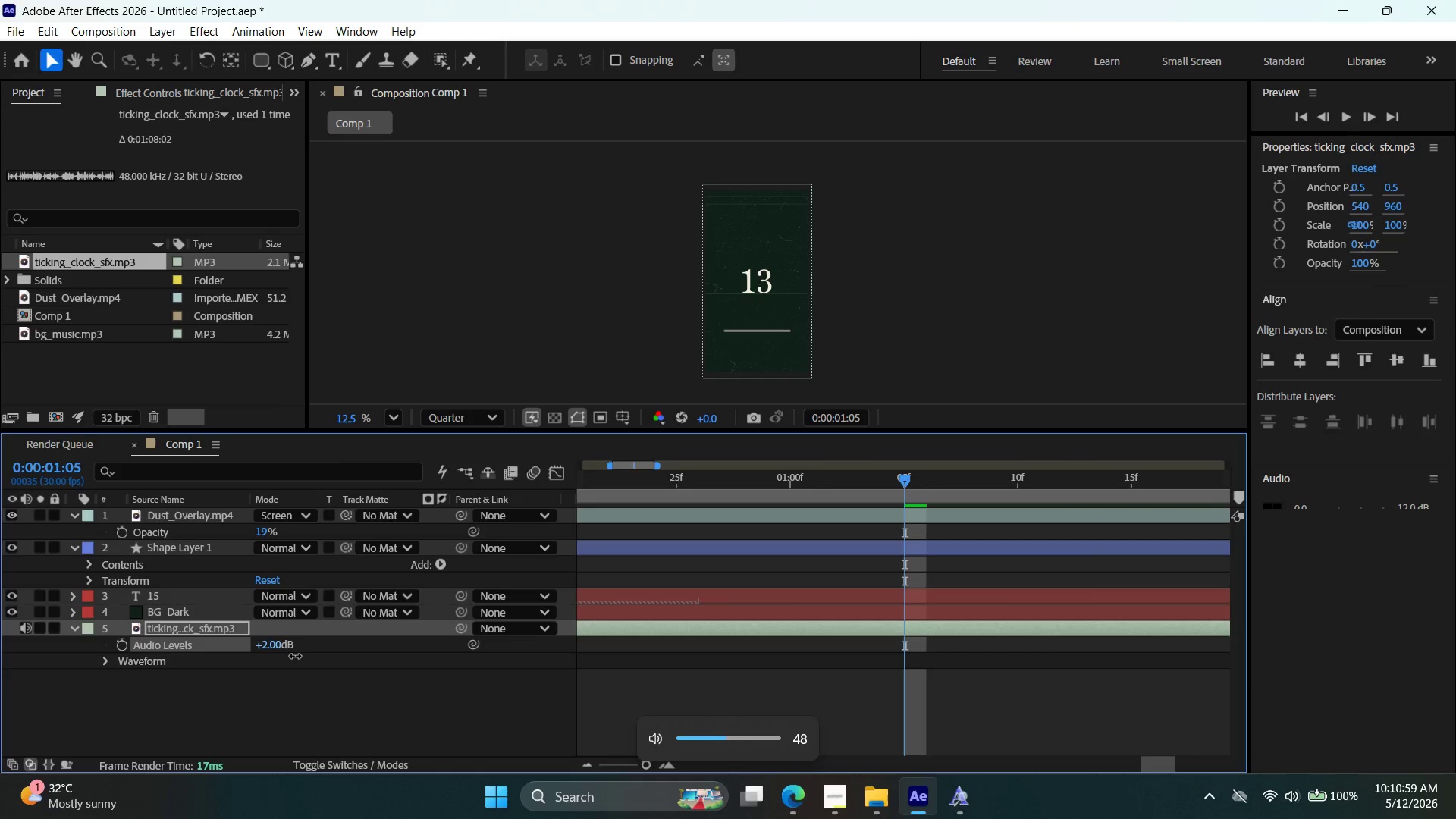 
key(VolumeDown)
 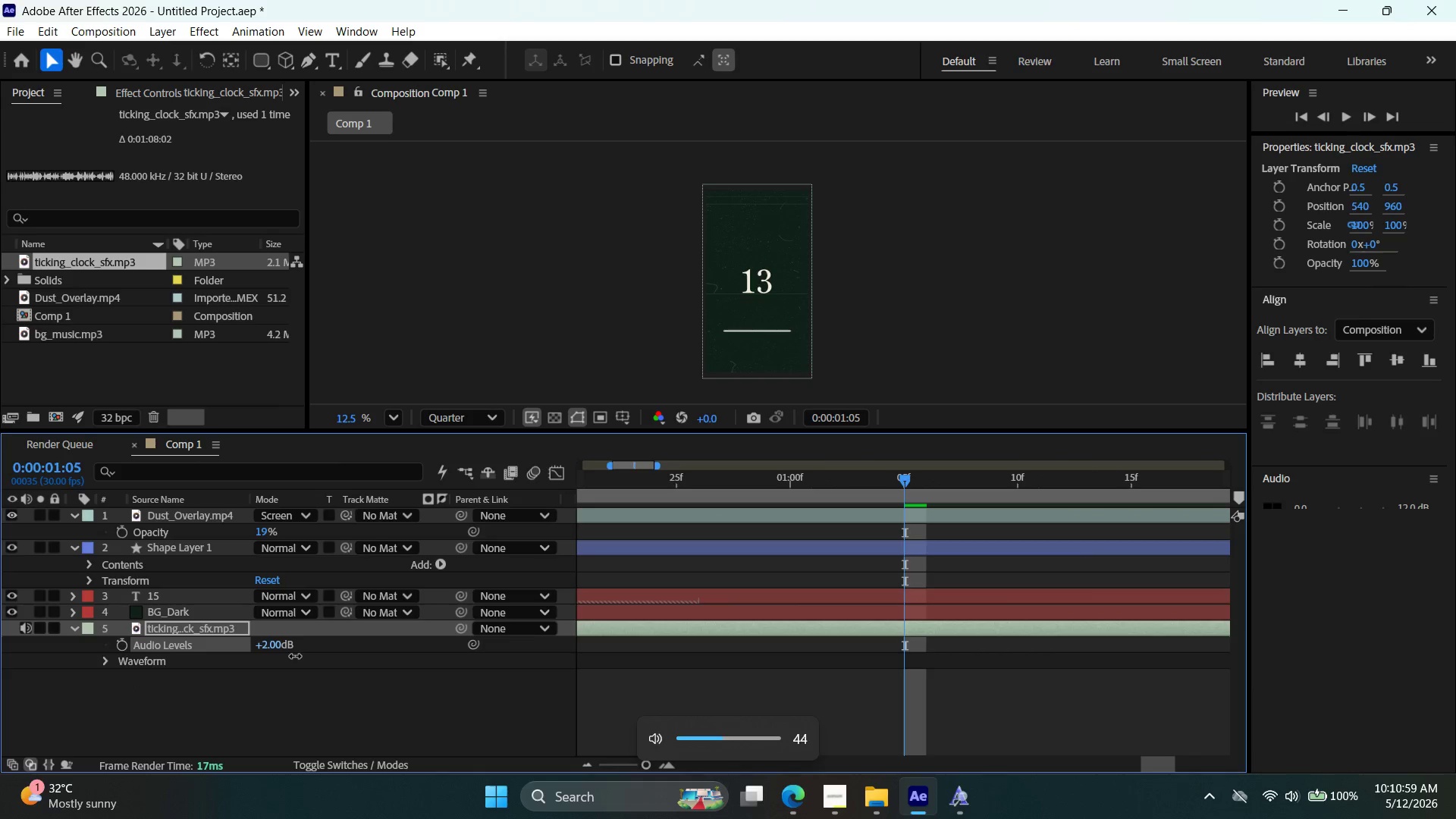 
key(VolumeDown)
 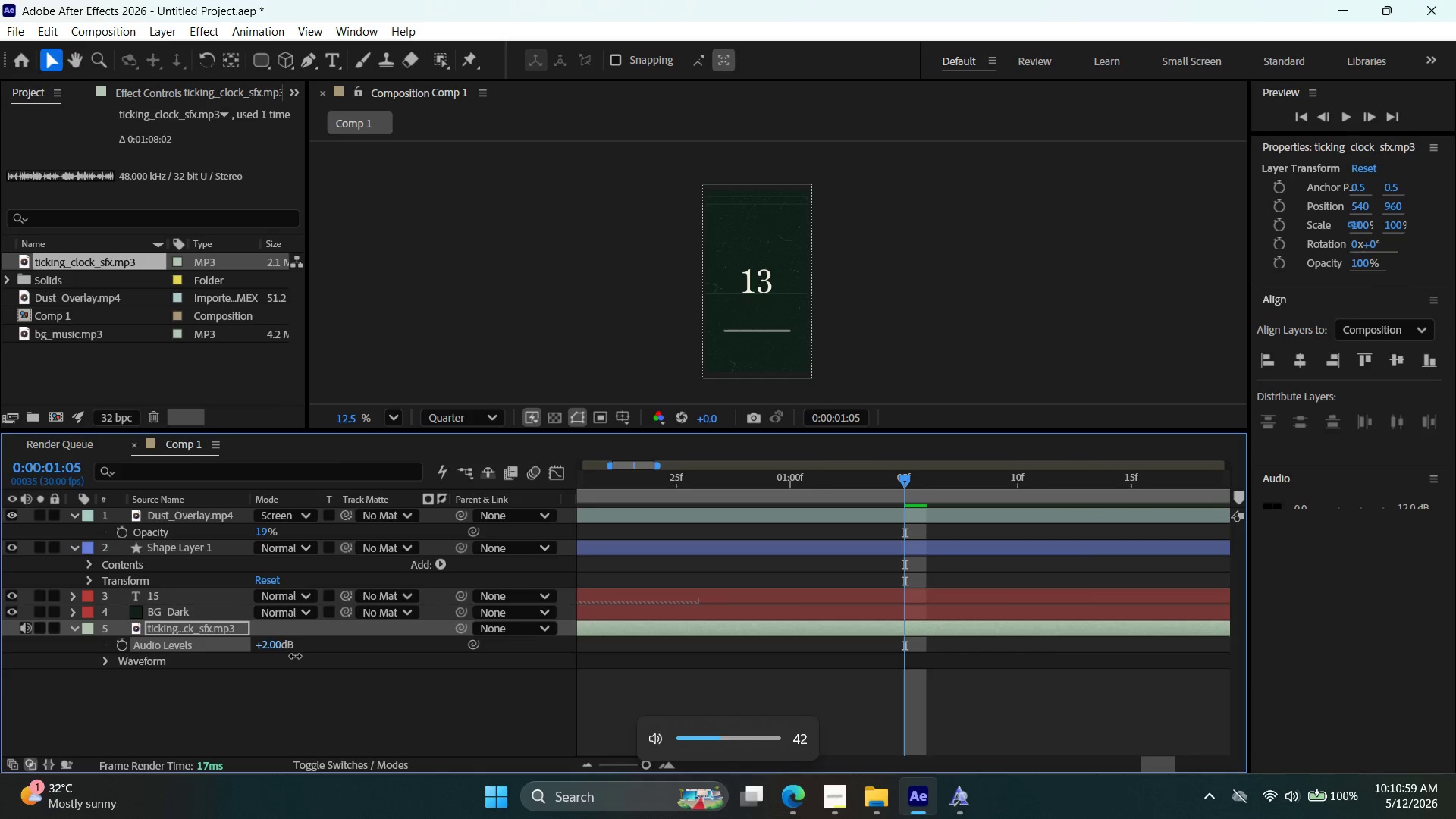 
key(VolumeDown)
 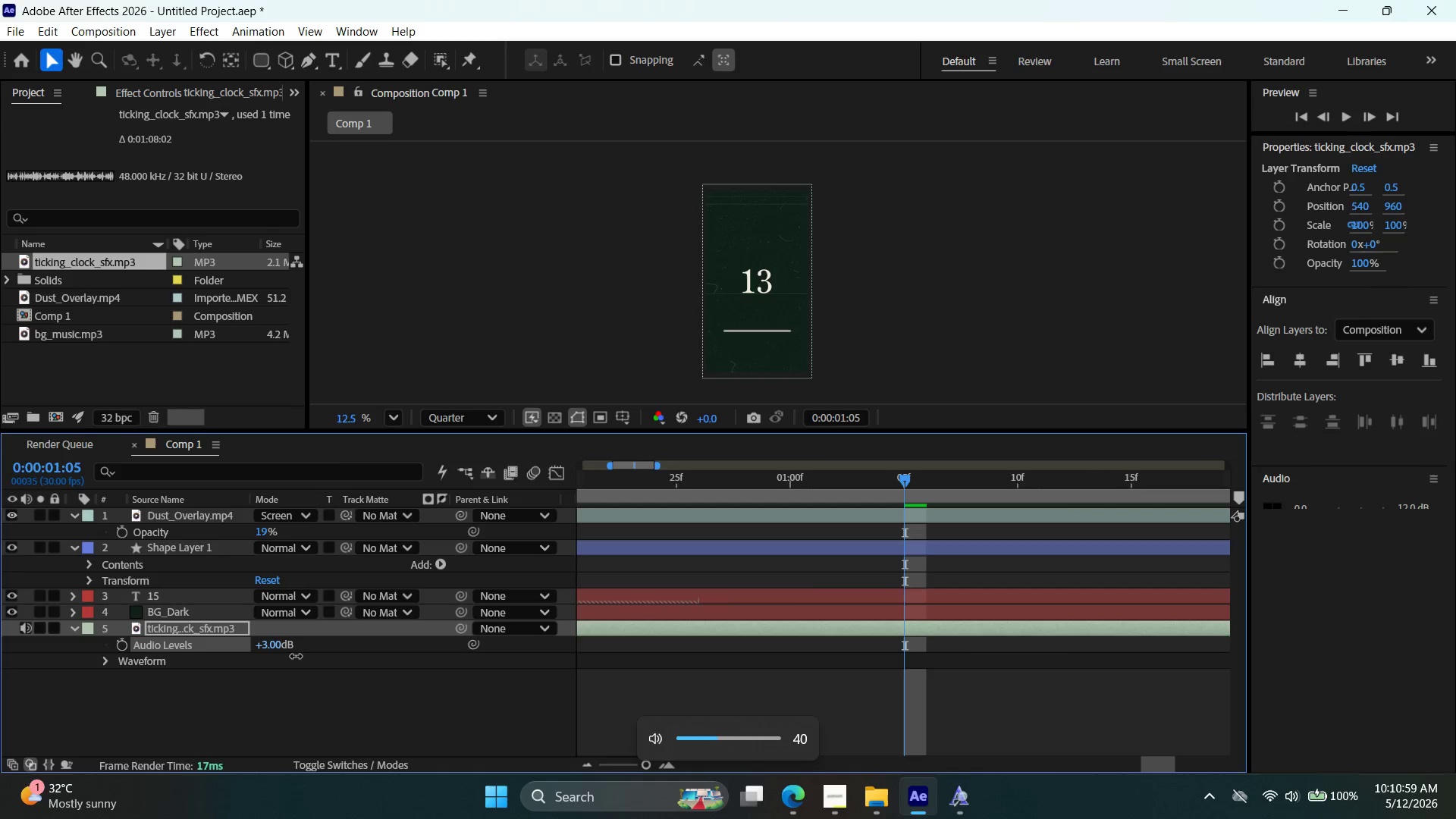 
key(VolumeDown)
 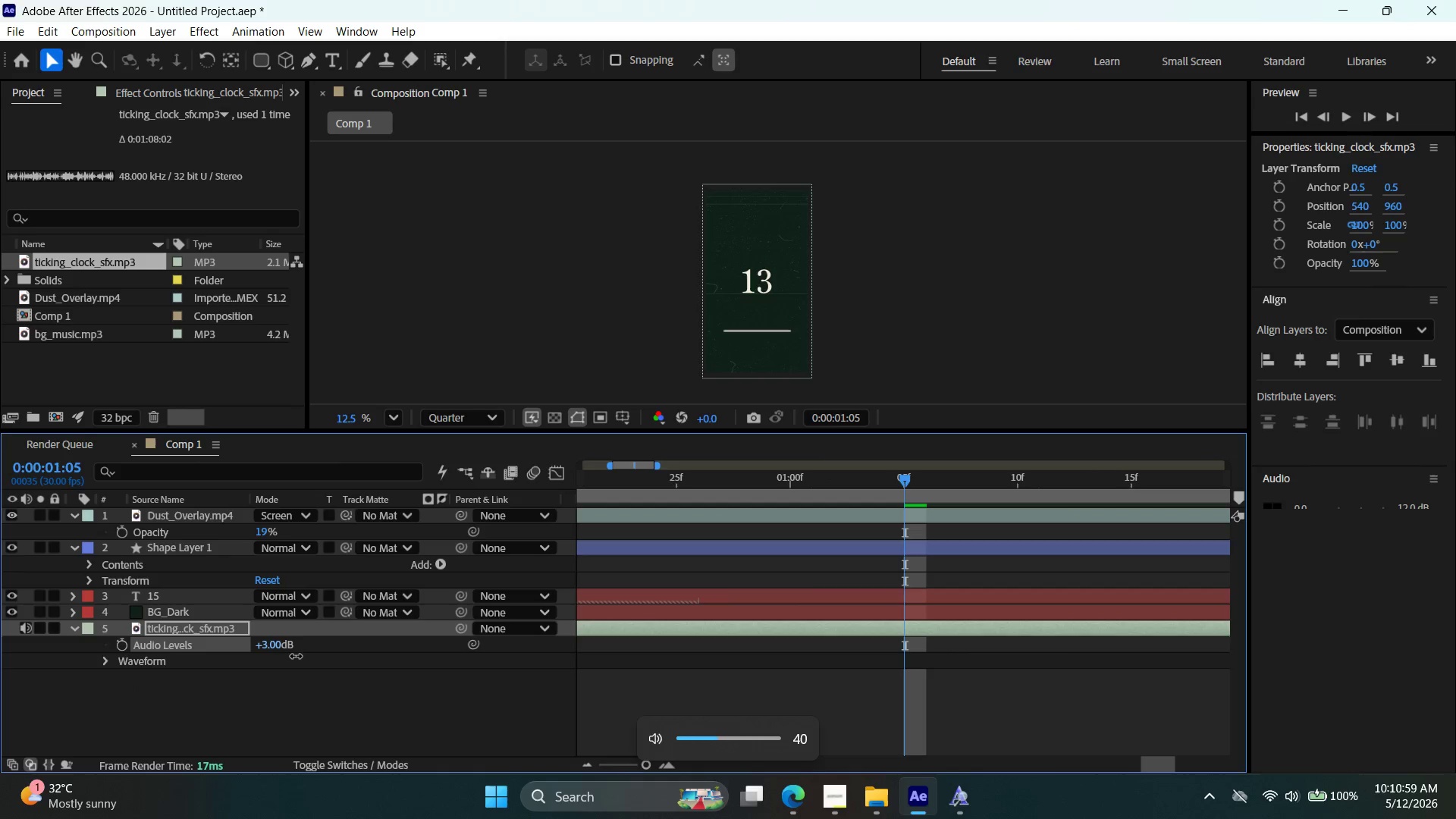 
key(VolumeUp)
 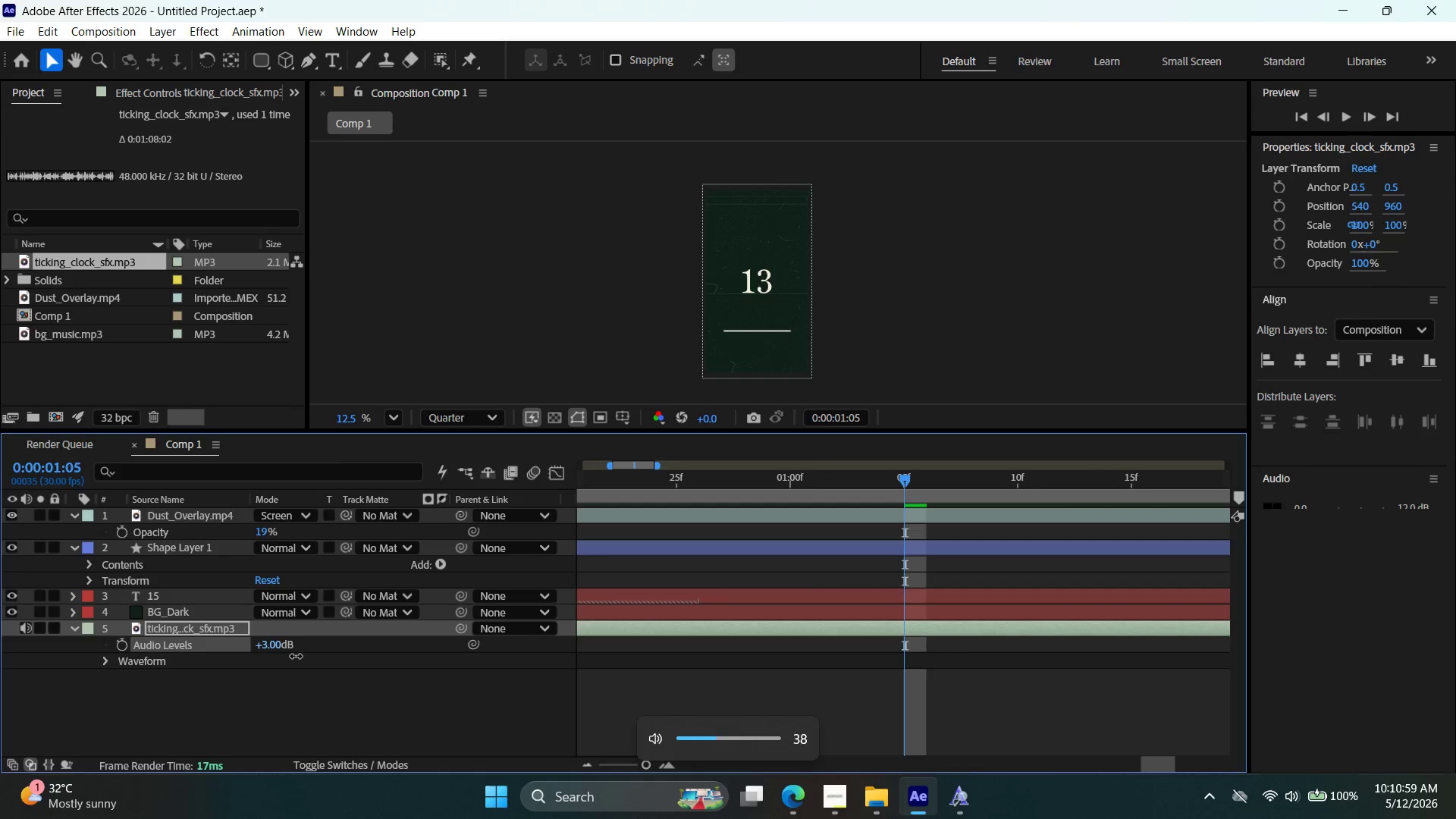 
key(VolumeUp)
 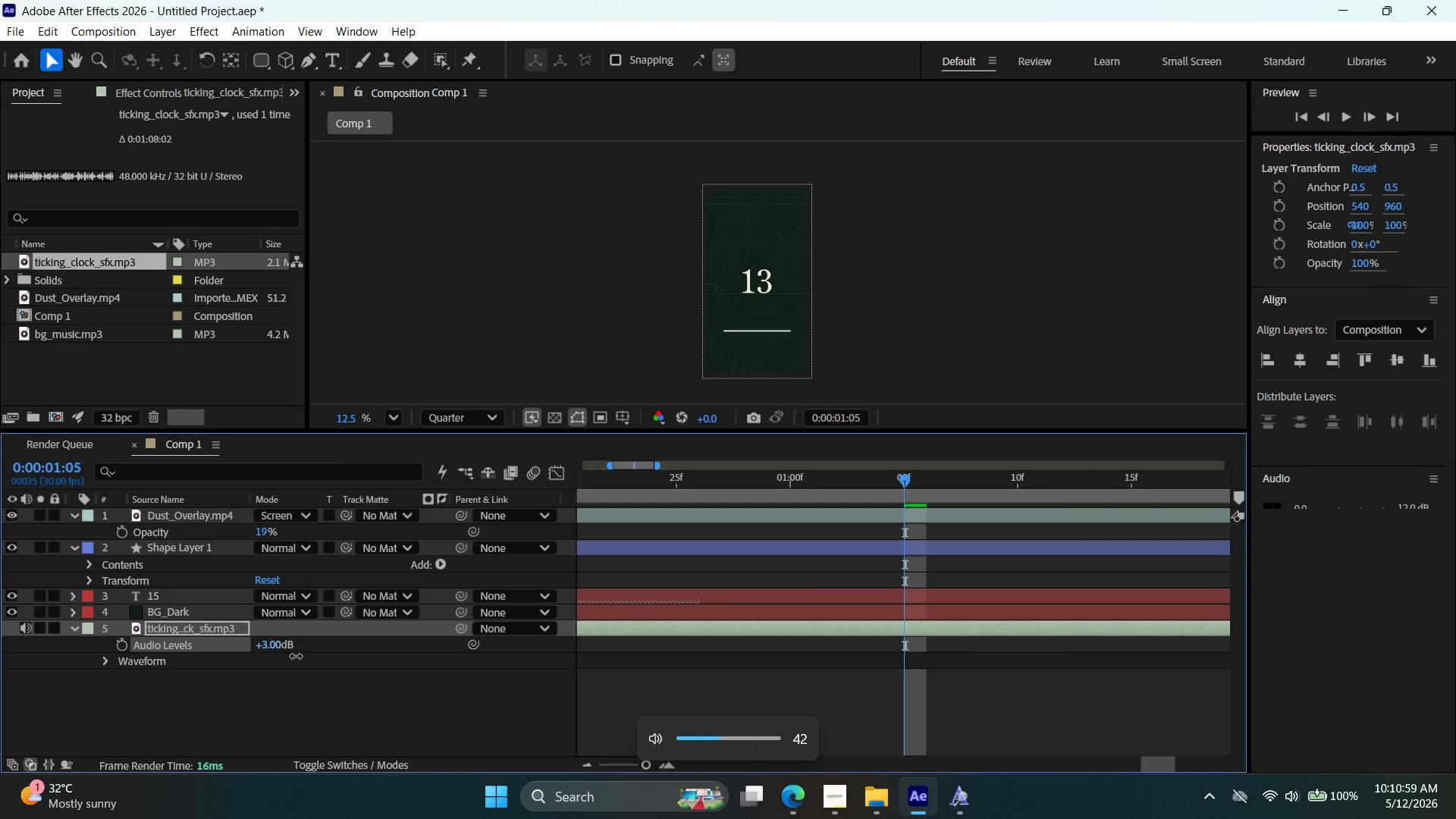 
key(VolumeUp)
 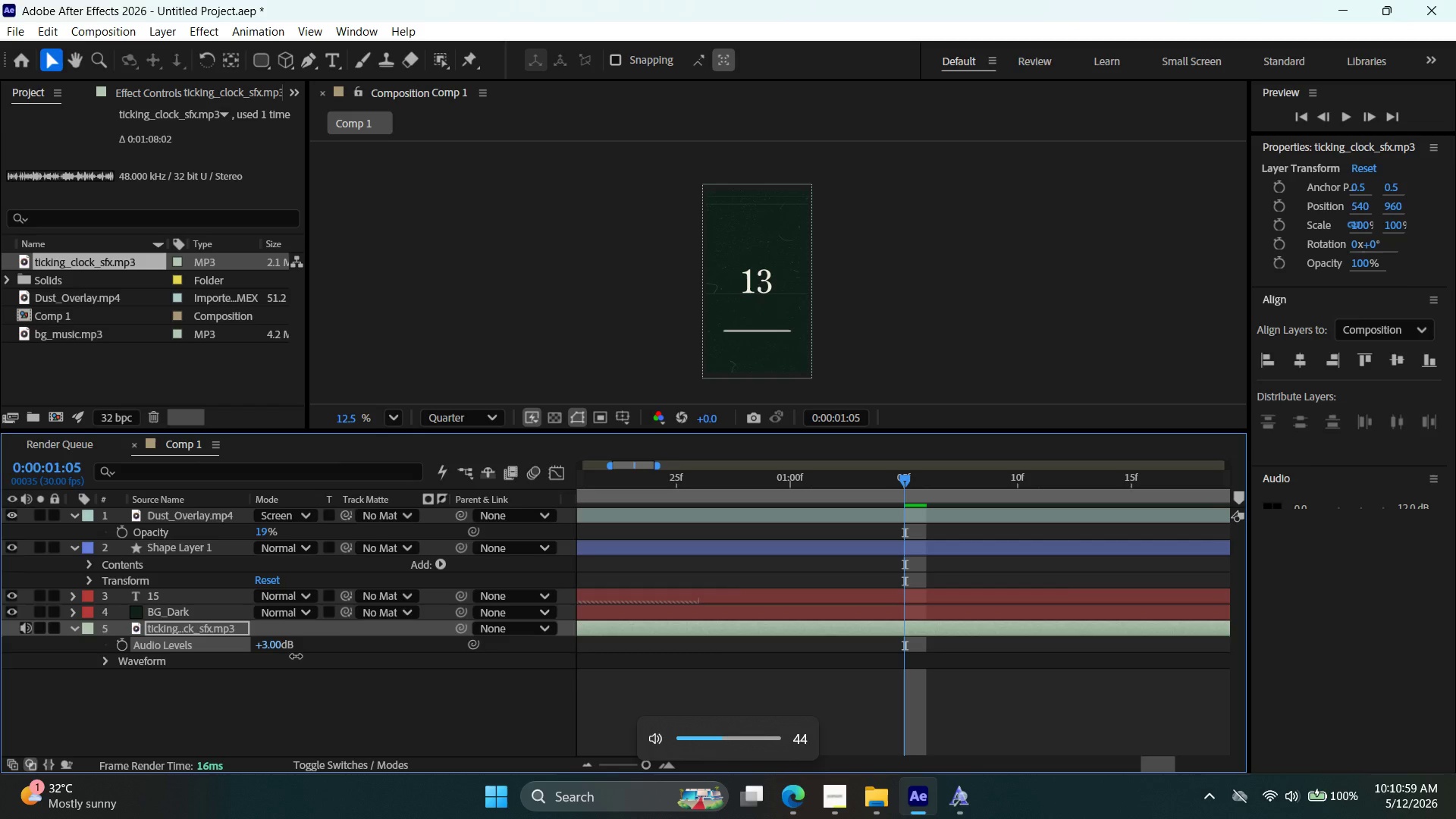 
key(VolumeUp)
 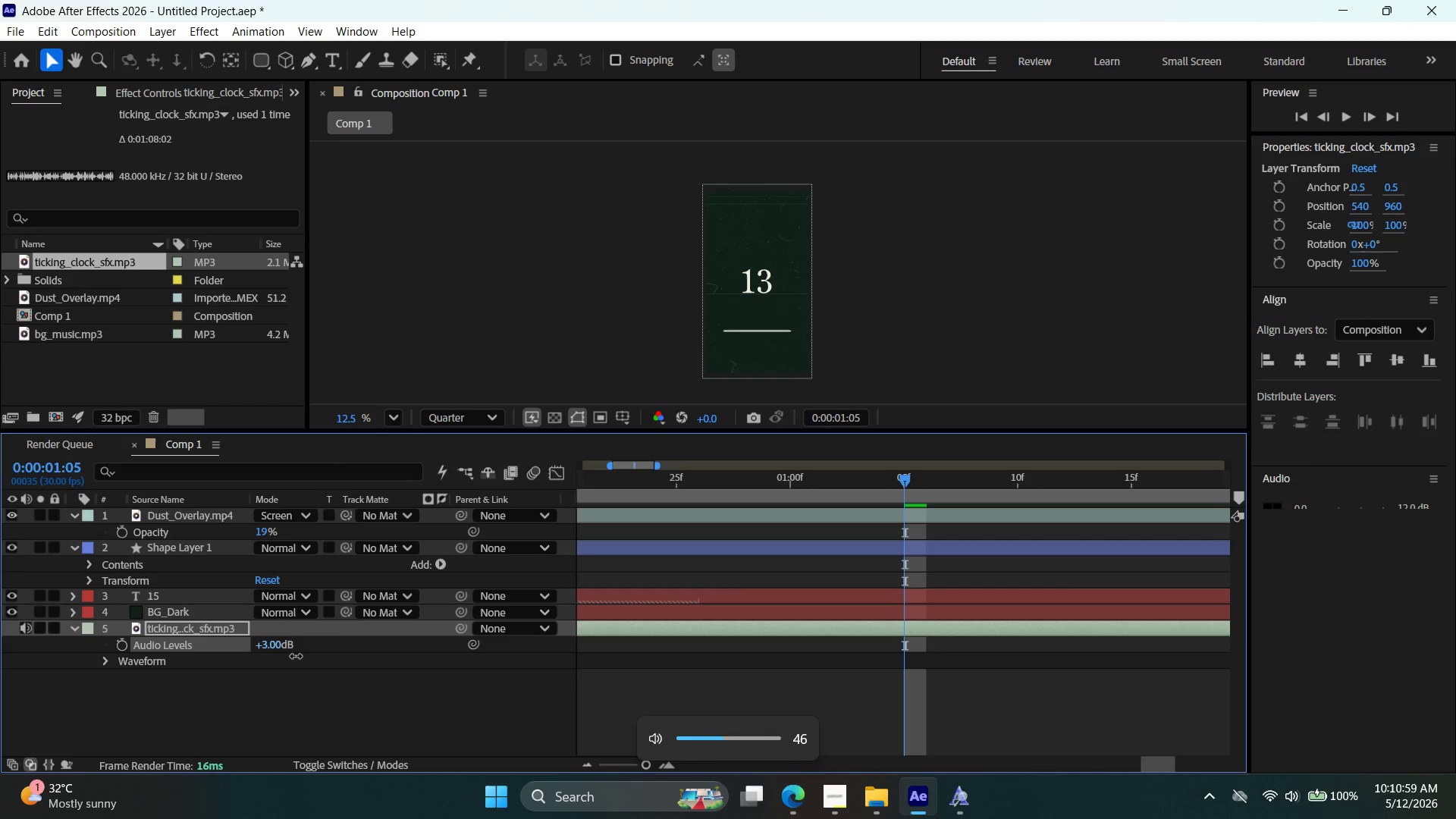 
key(VolumeUp)
 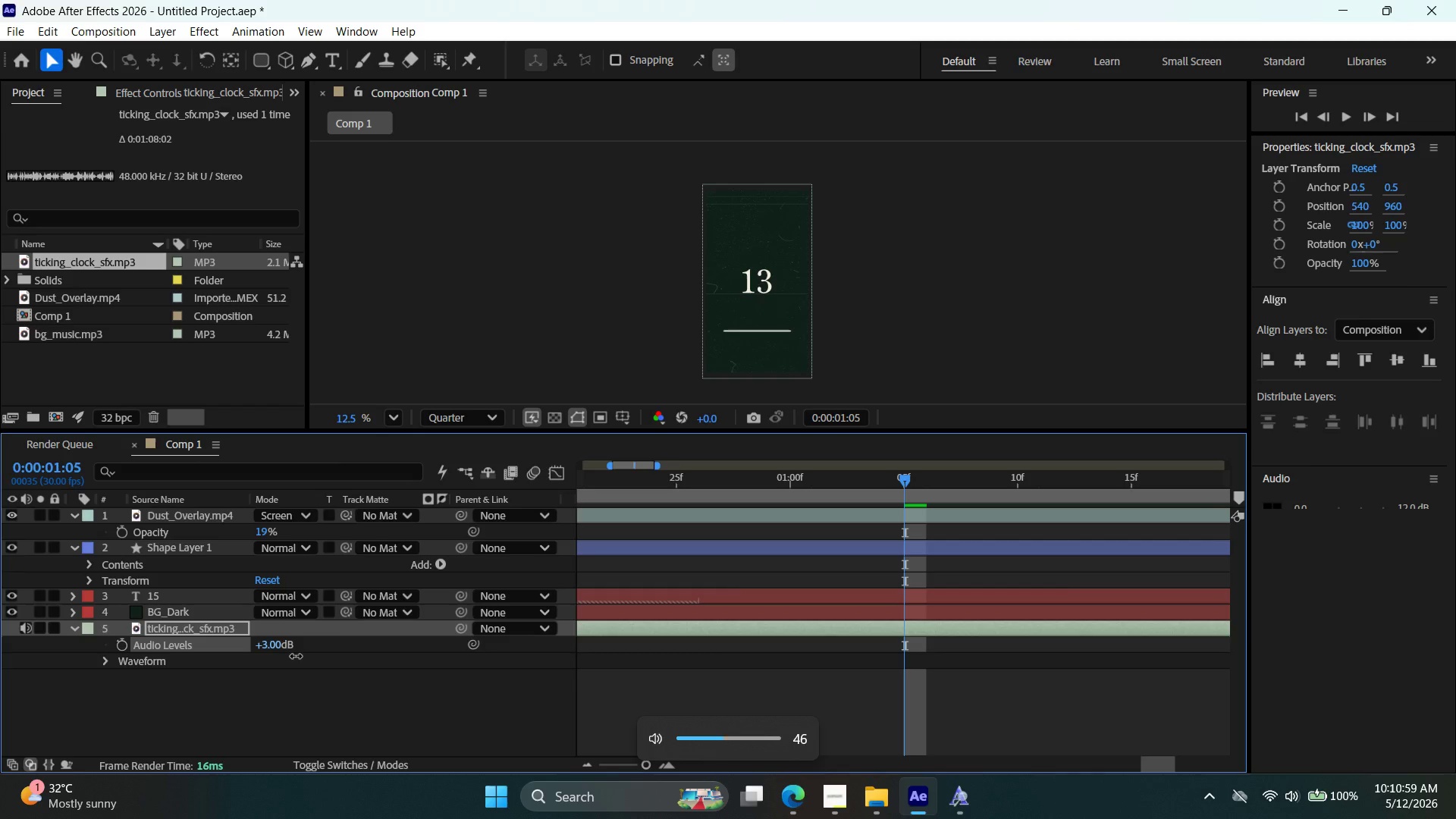 
key(VolumeUp)
 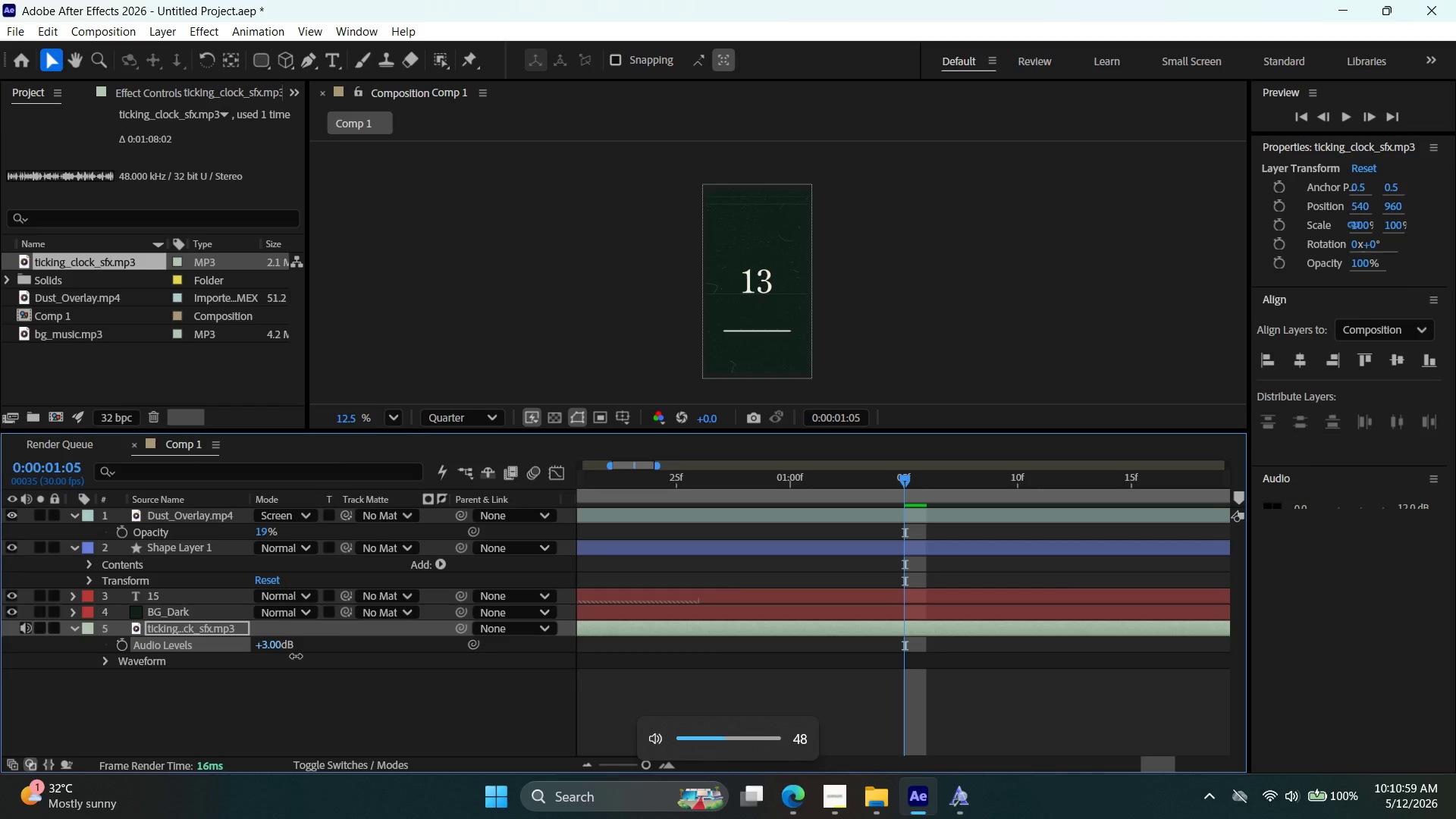 
key(VolumeUp)
 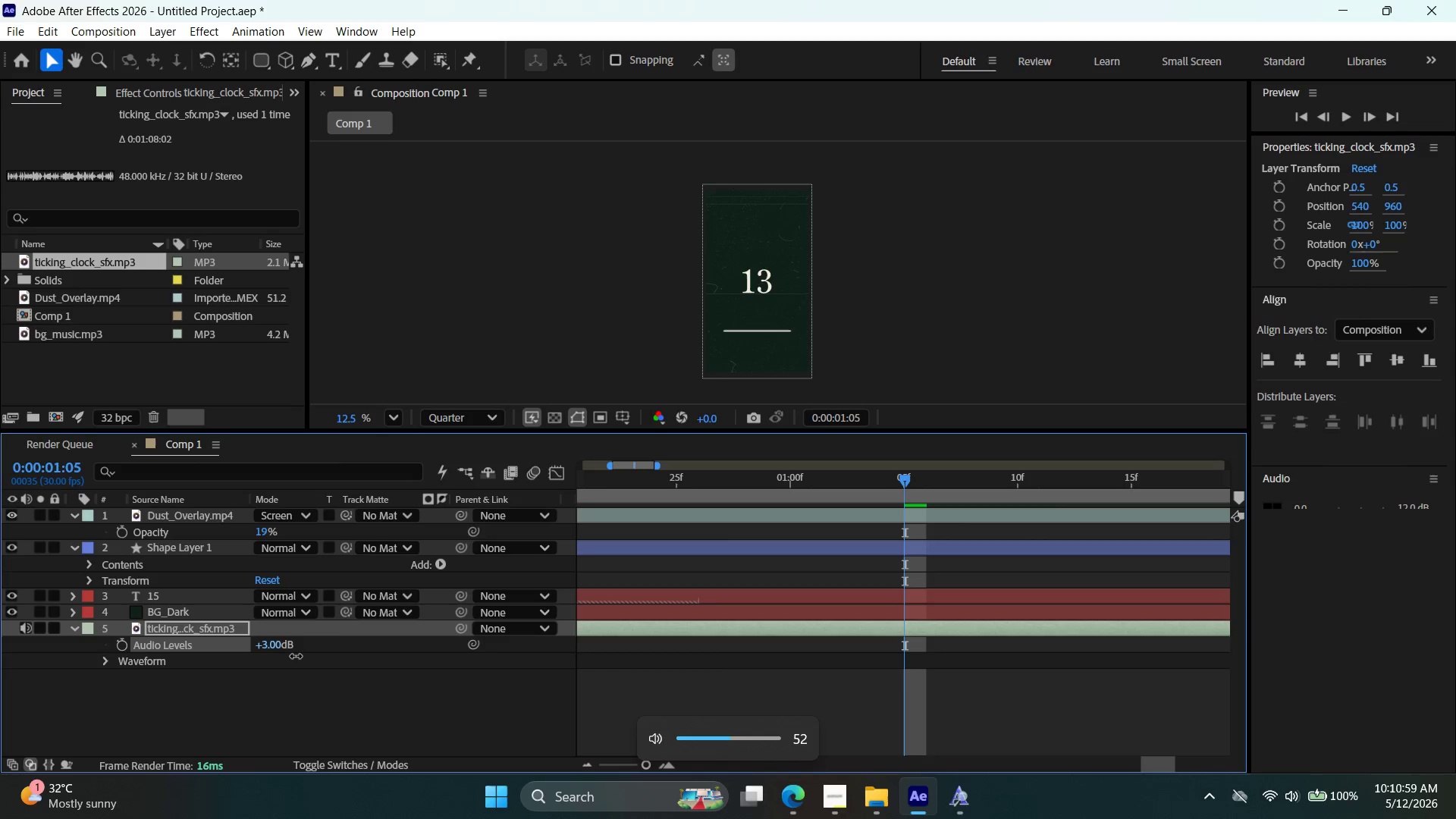 
key(VolumeUp)
 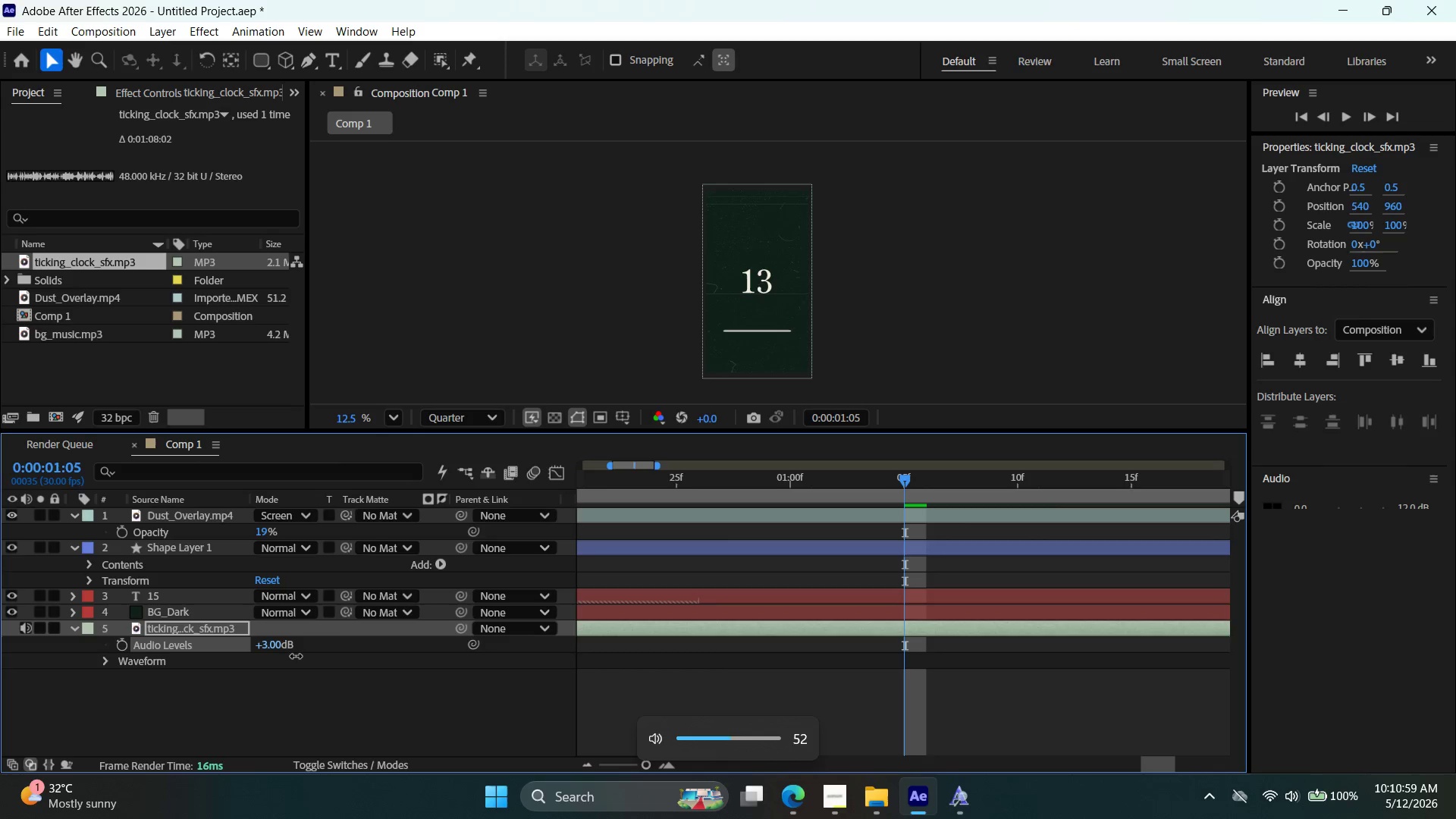 
key(VolumeUp)
 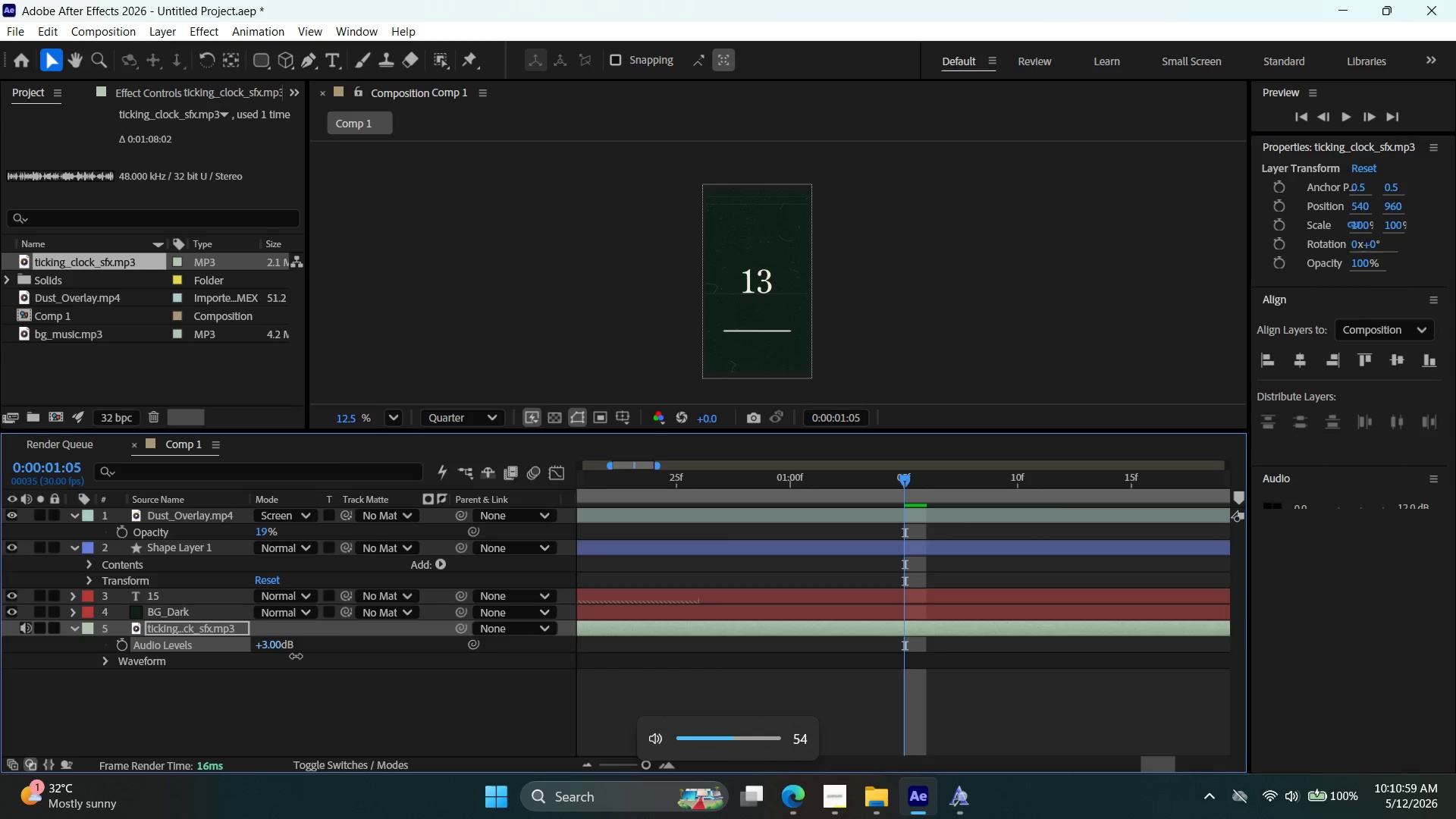 
key(VolumeUp)
 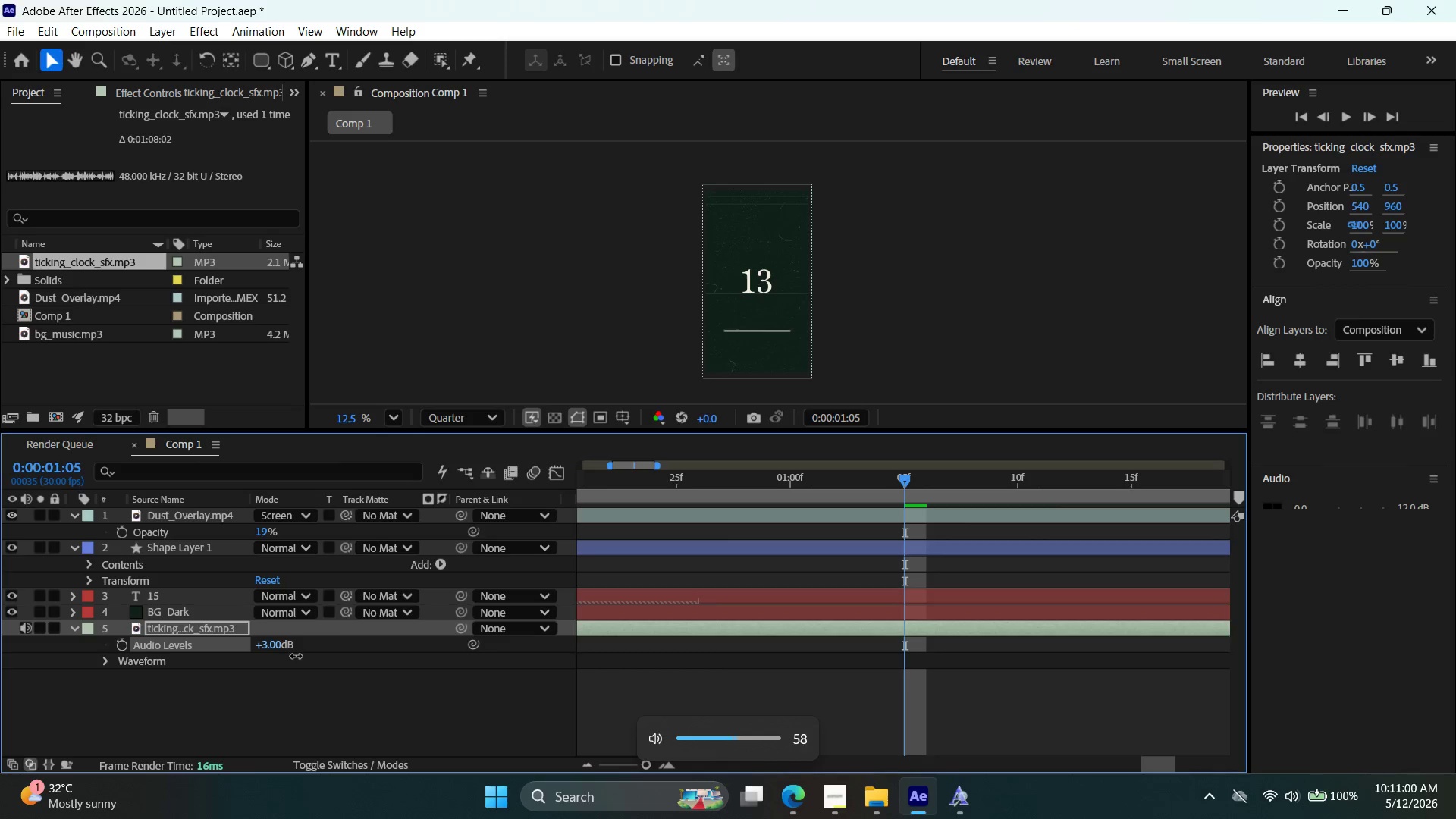 
key(VolumeUp)
 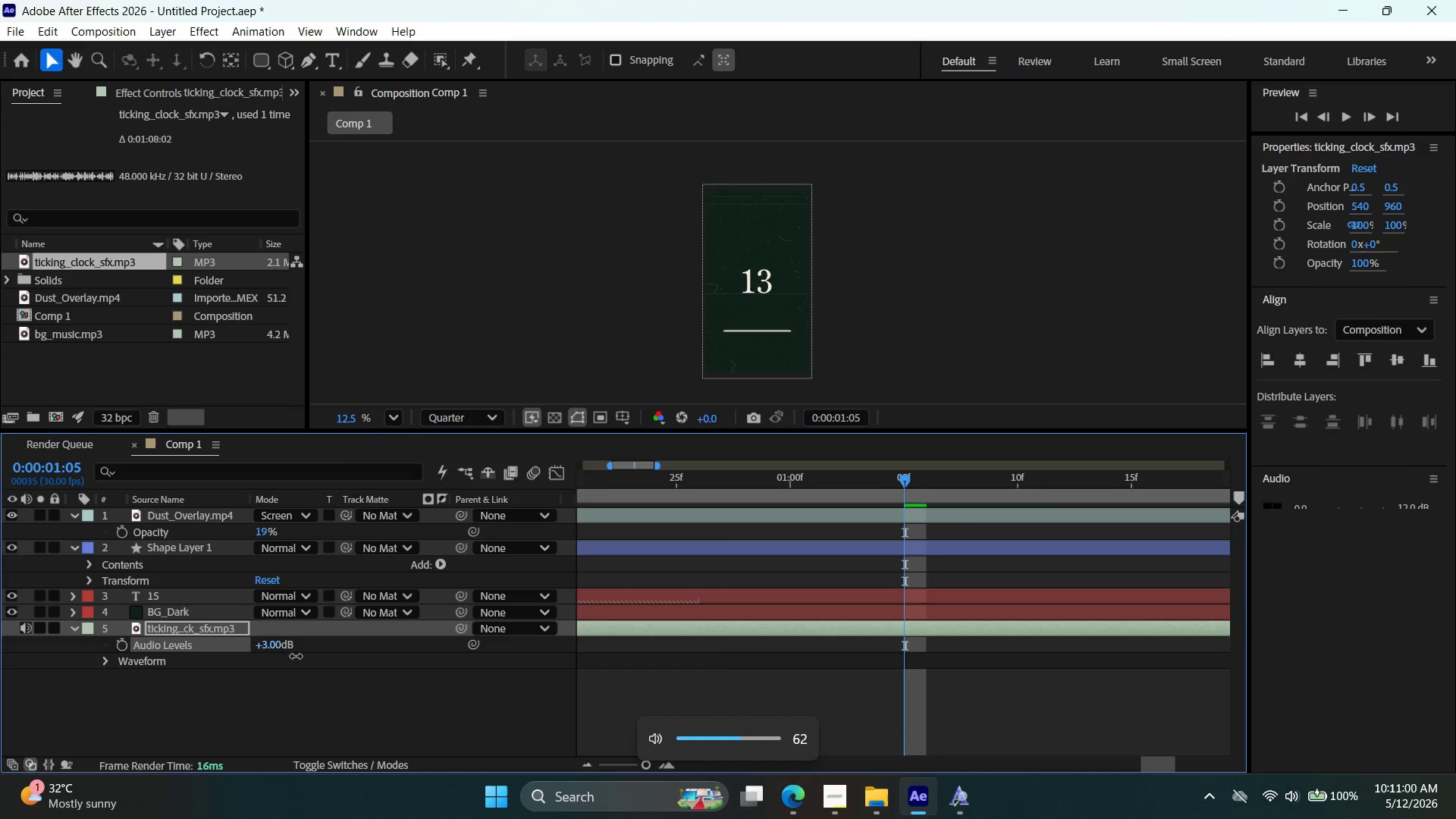 
key(VolumeUp)
 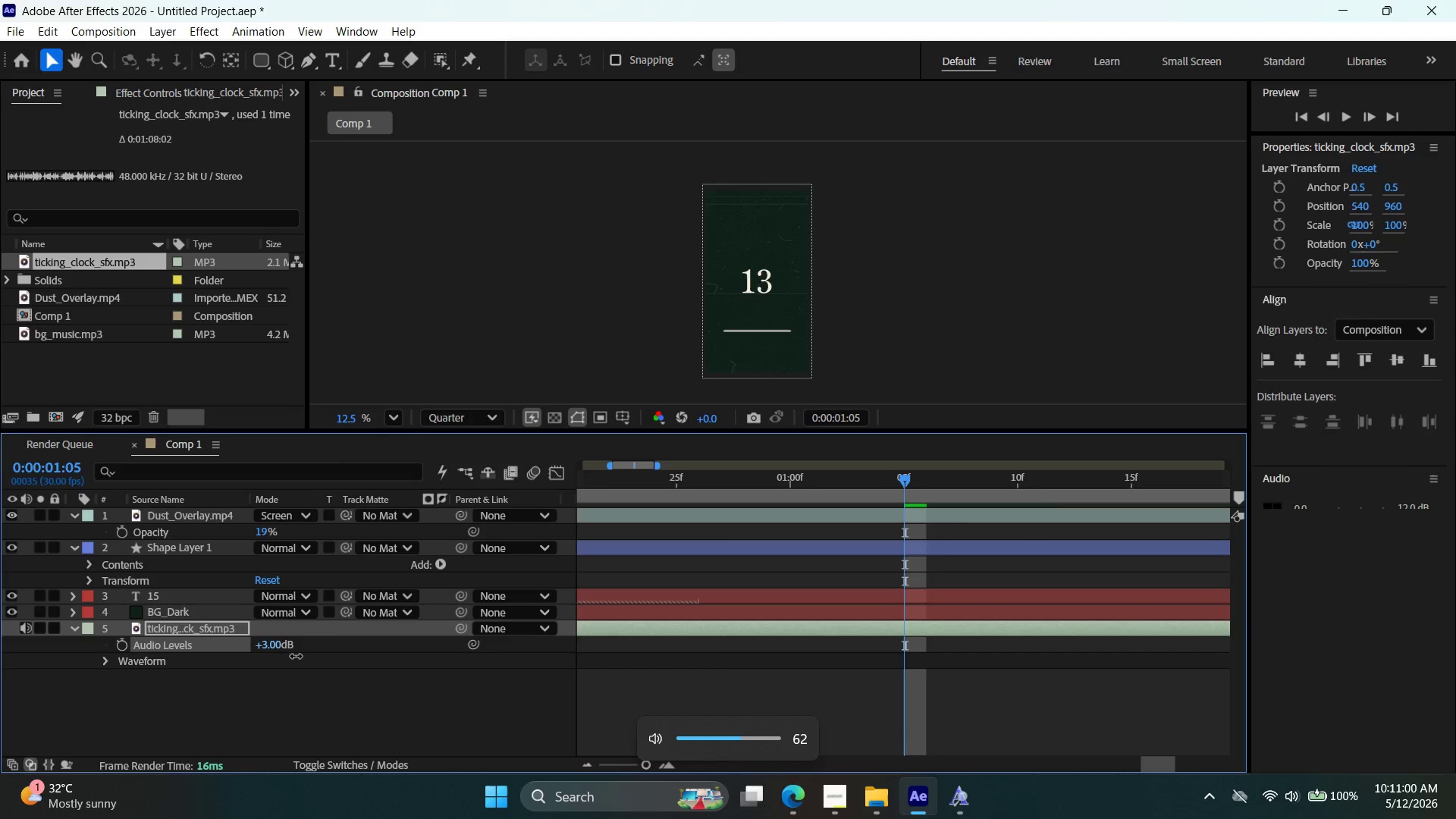 
key(VolumeUp)
 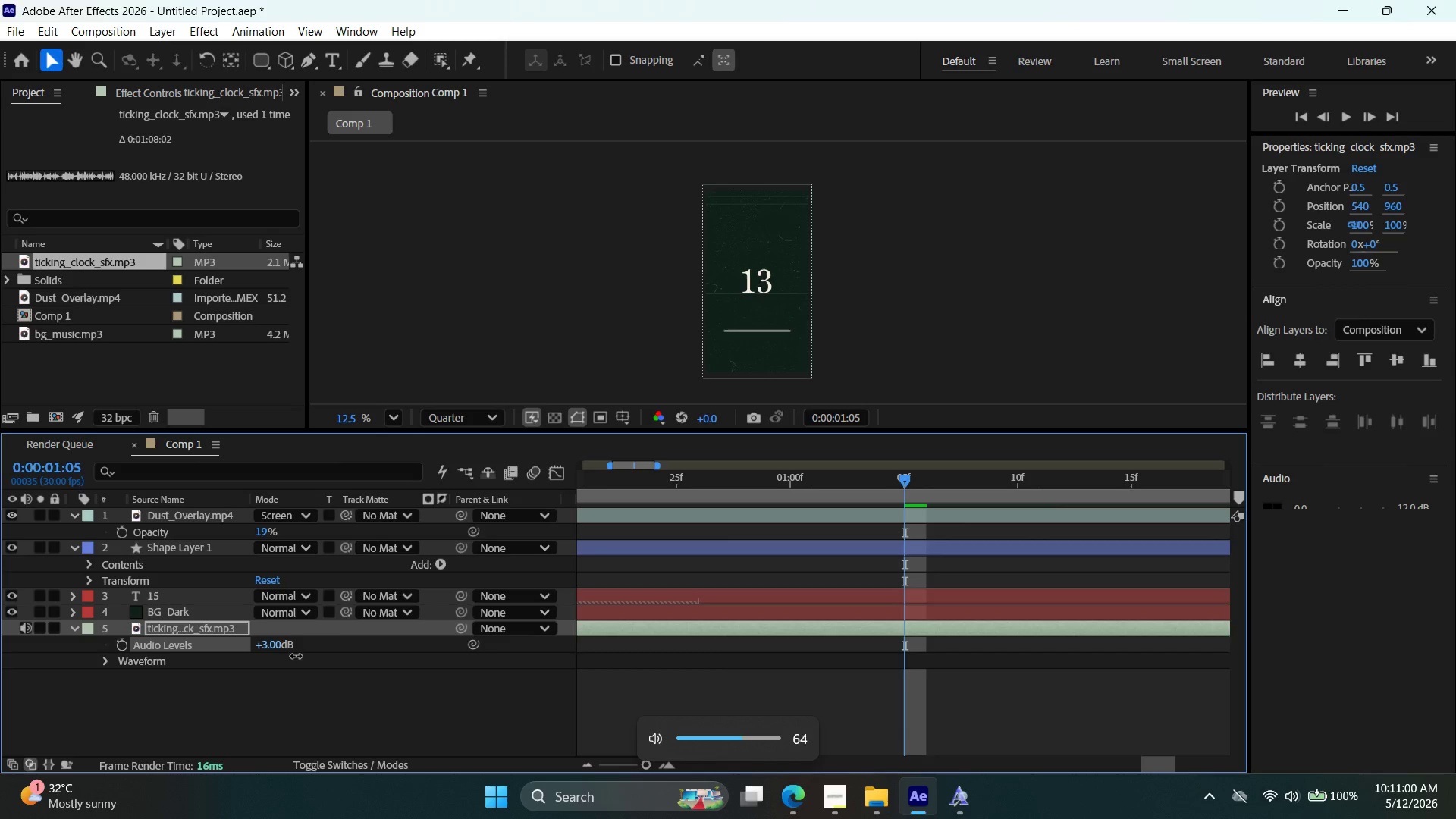 
key(VolumeUp)
 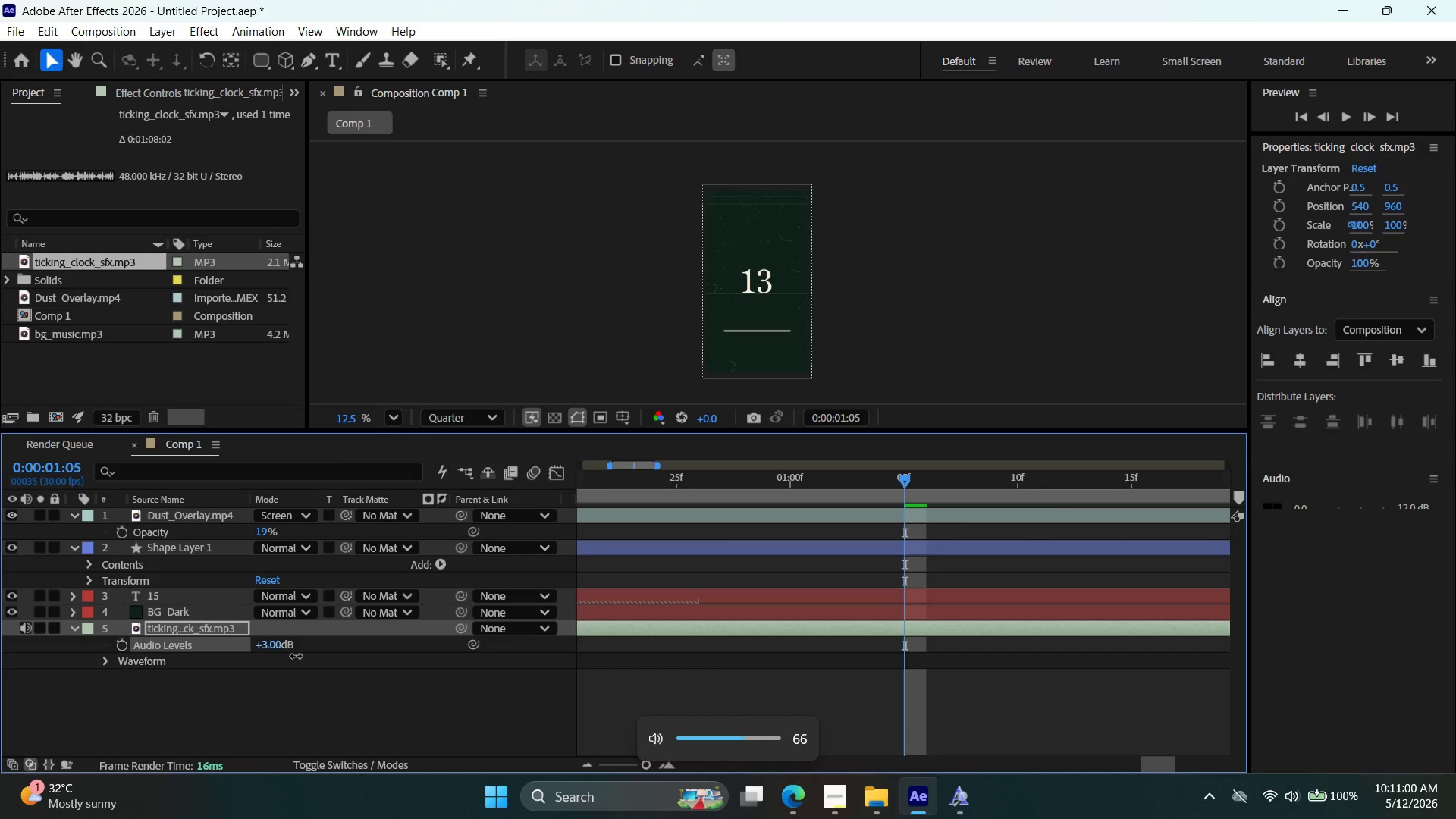 
key(VolumeUp)
 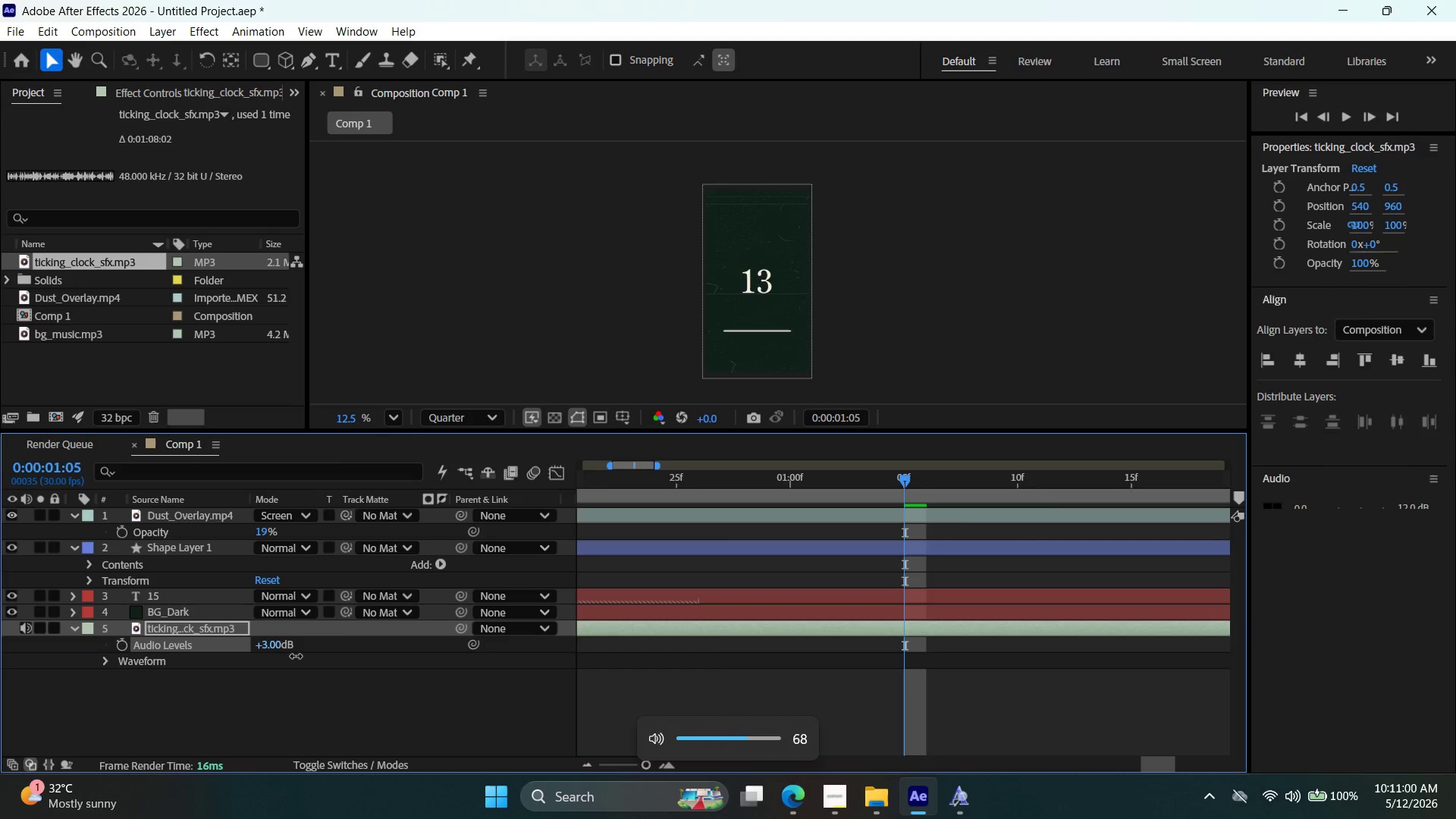 
key(VolumeUp)
 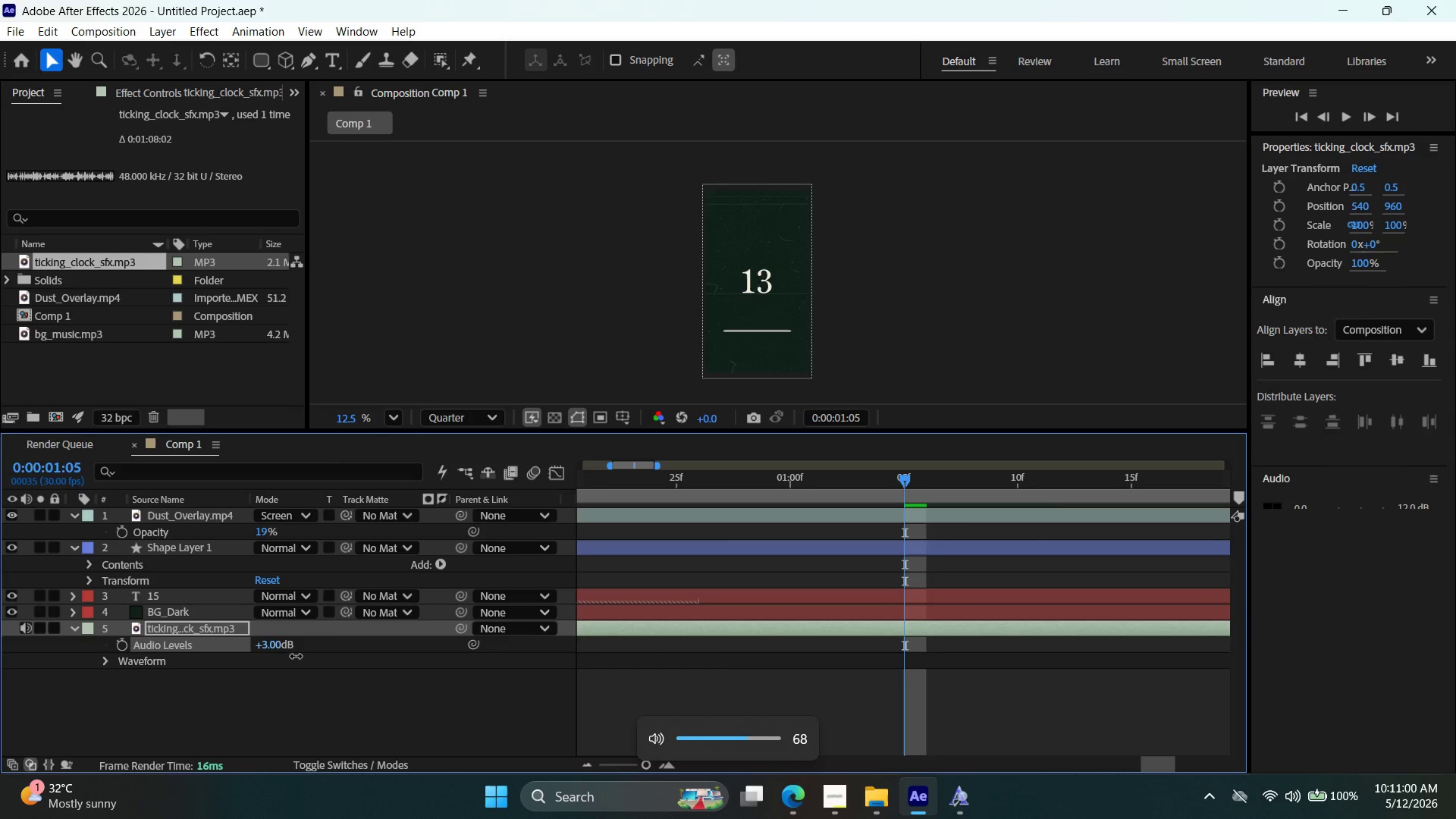 
key(VolumeUp)
 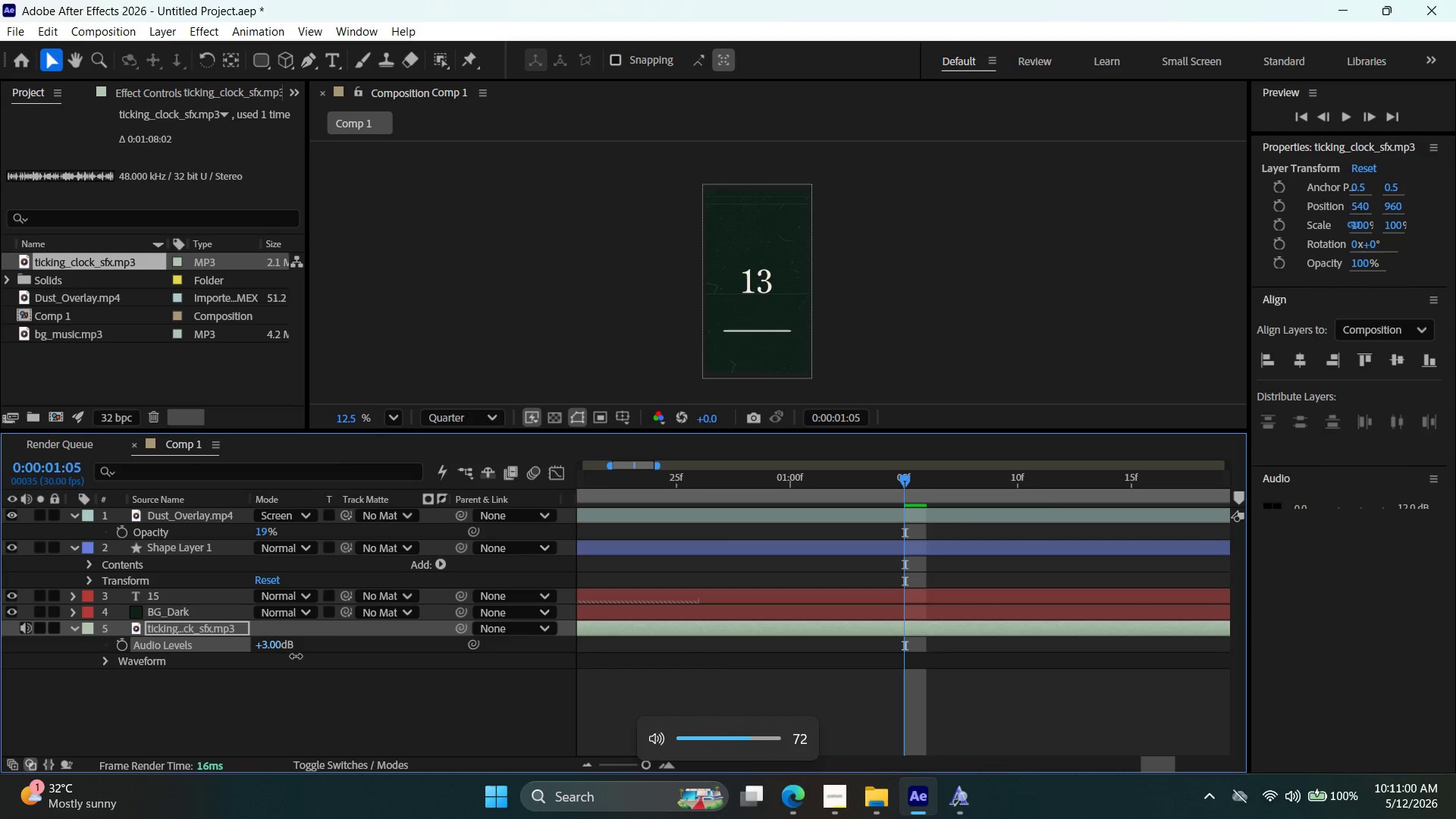 
key(VolumeUp)
 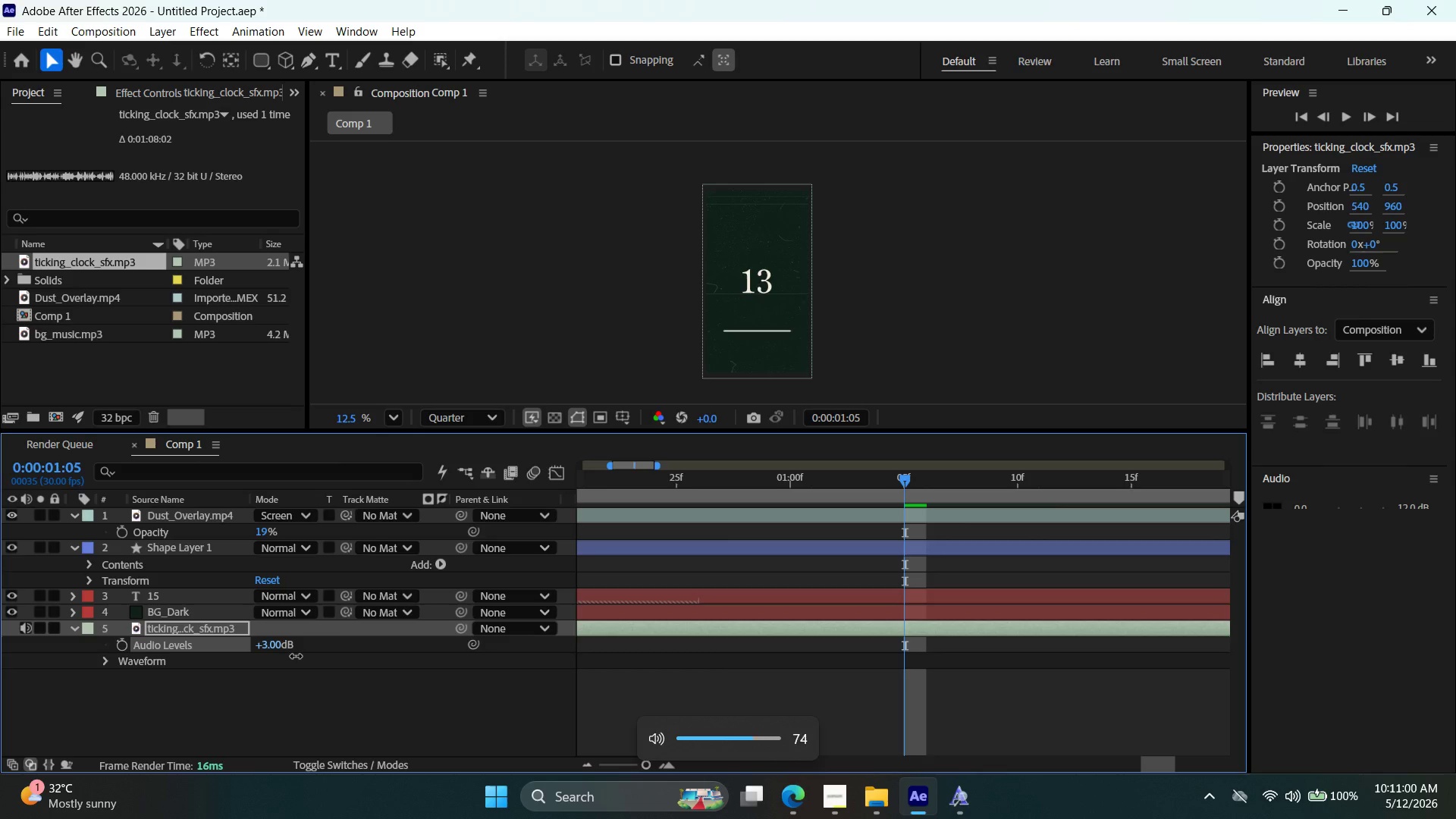 
key(VolumeUp)
 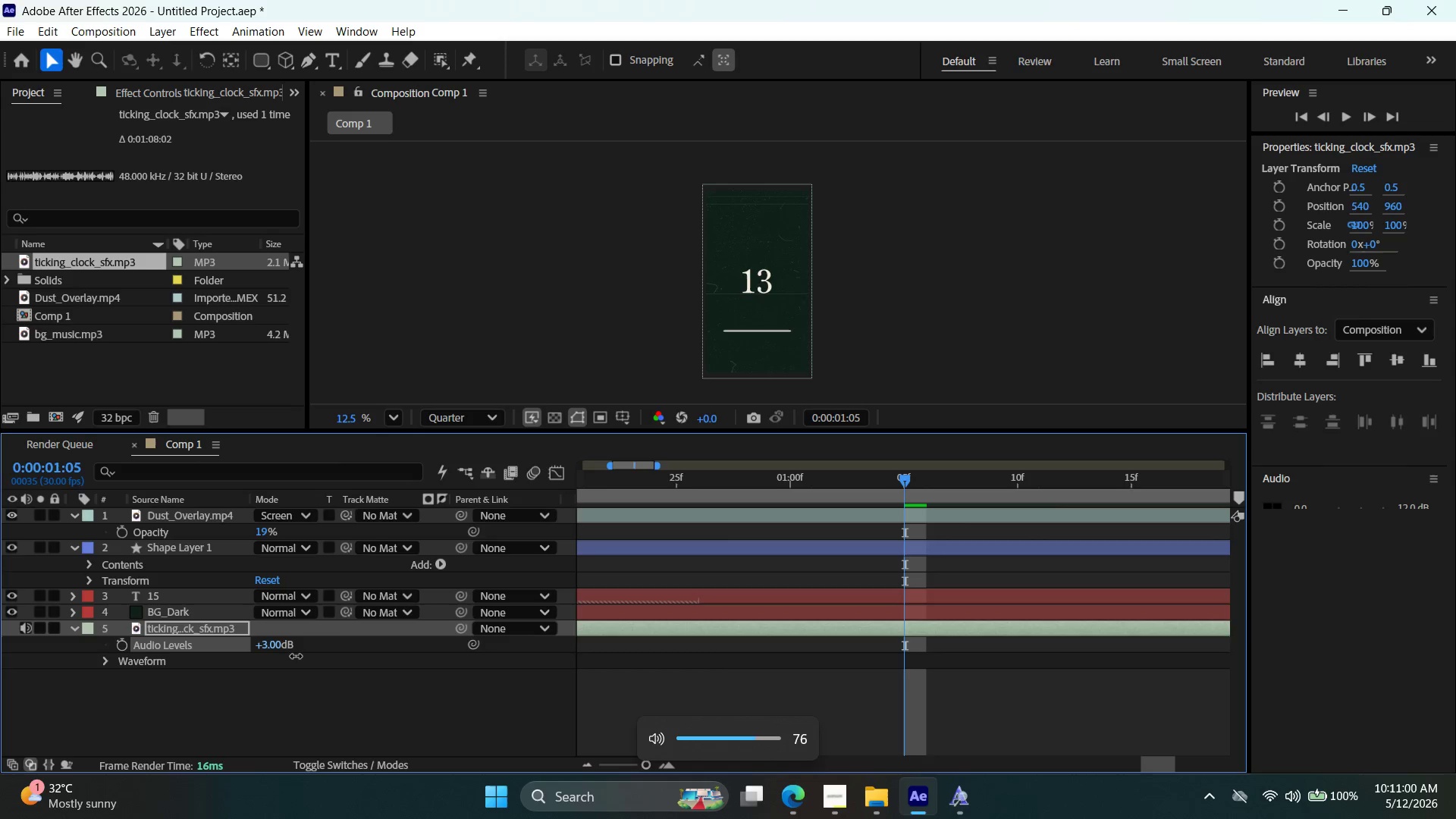 
key(VolumeUp)
 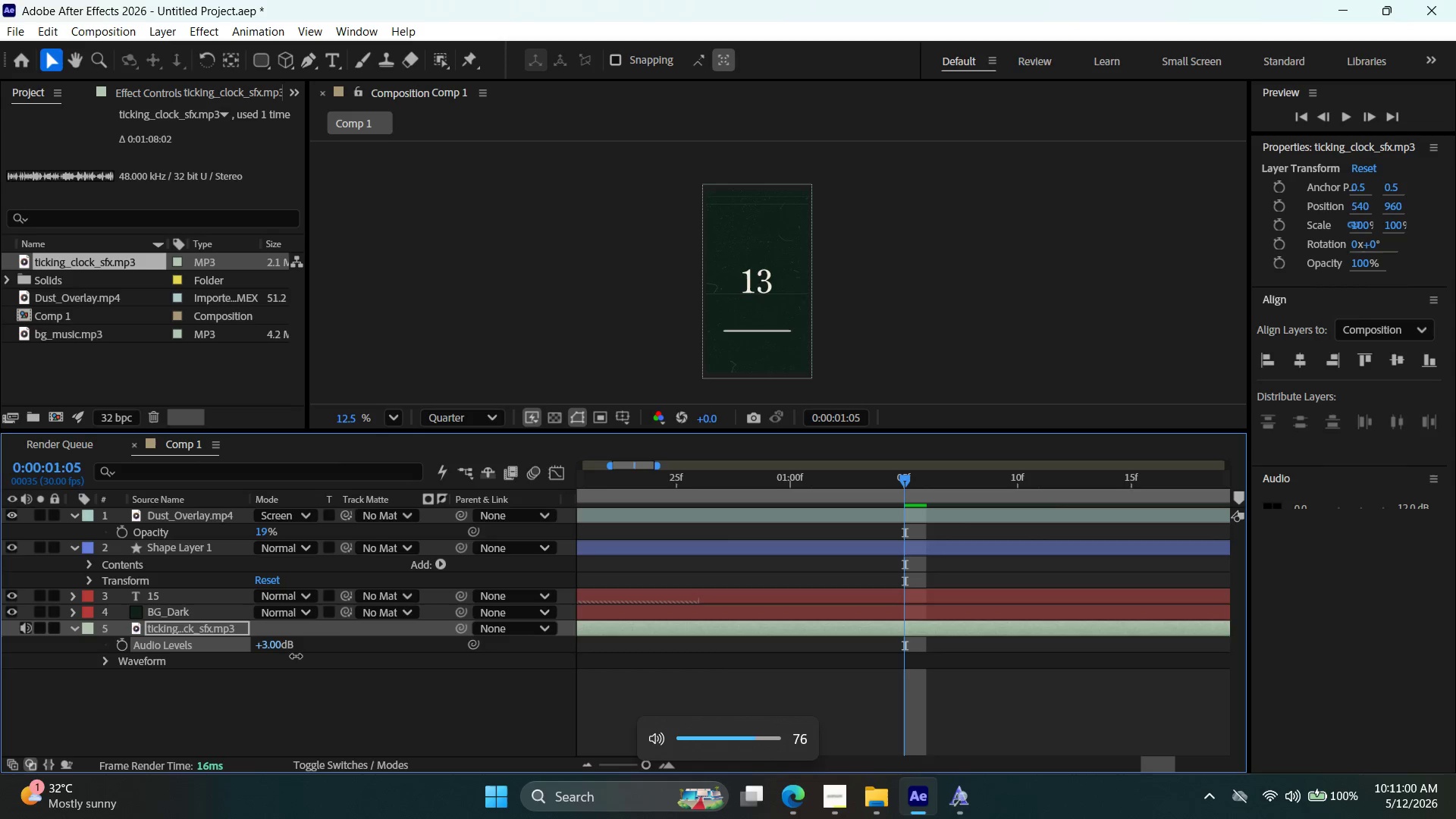 
key(VolumeUp)
 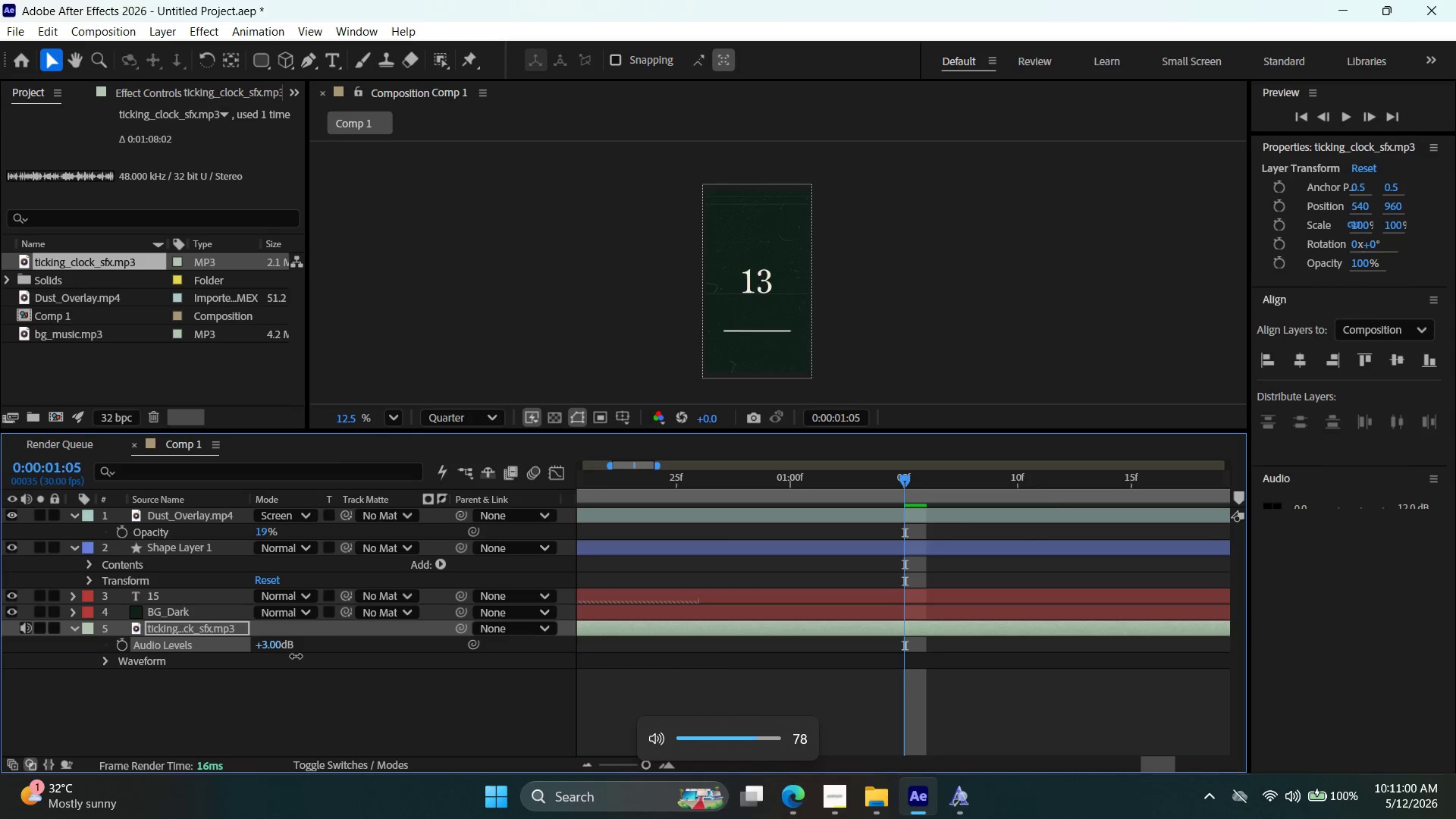 
key(VolumeUp)
 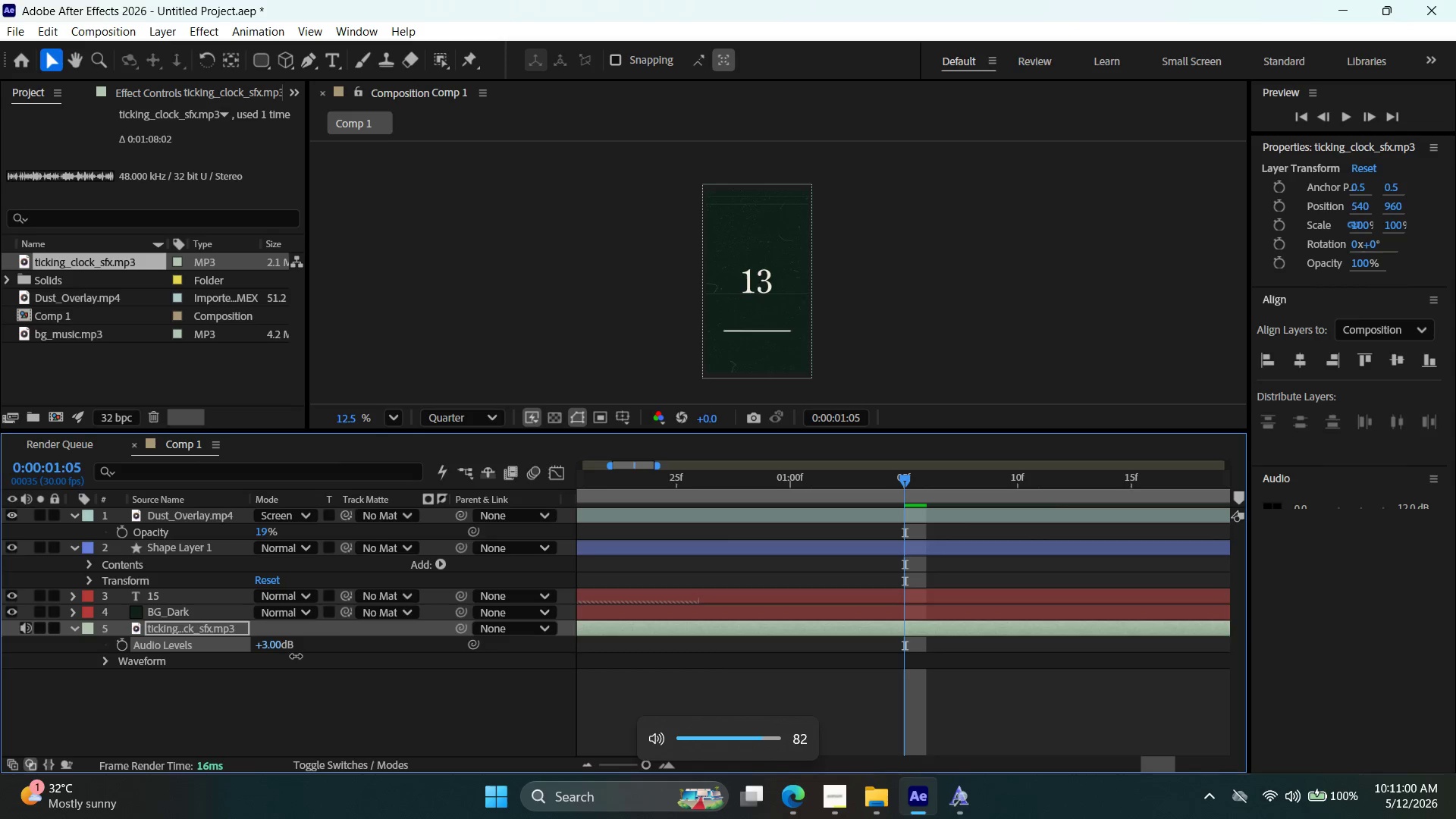 
key(VolumeUp)
 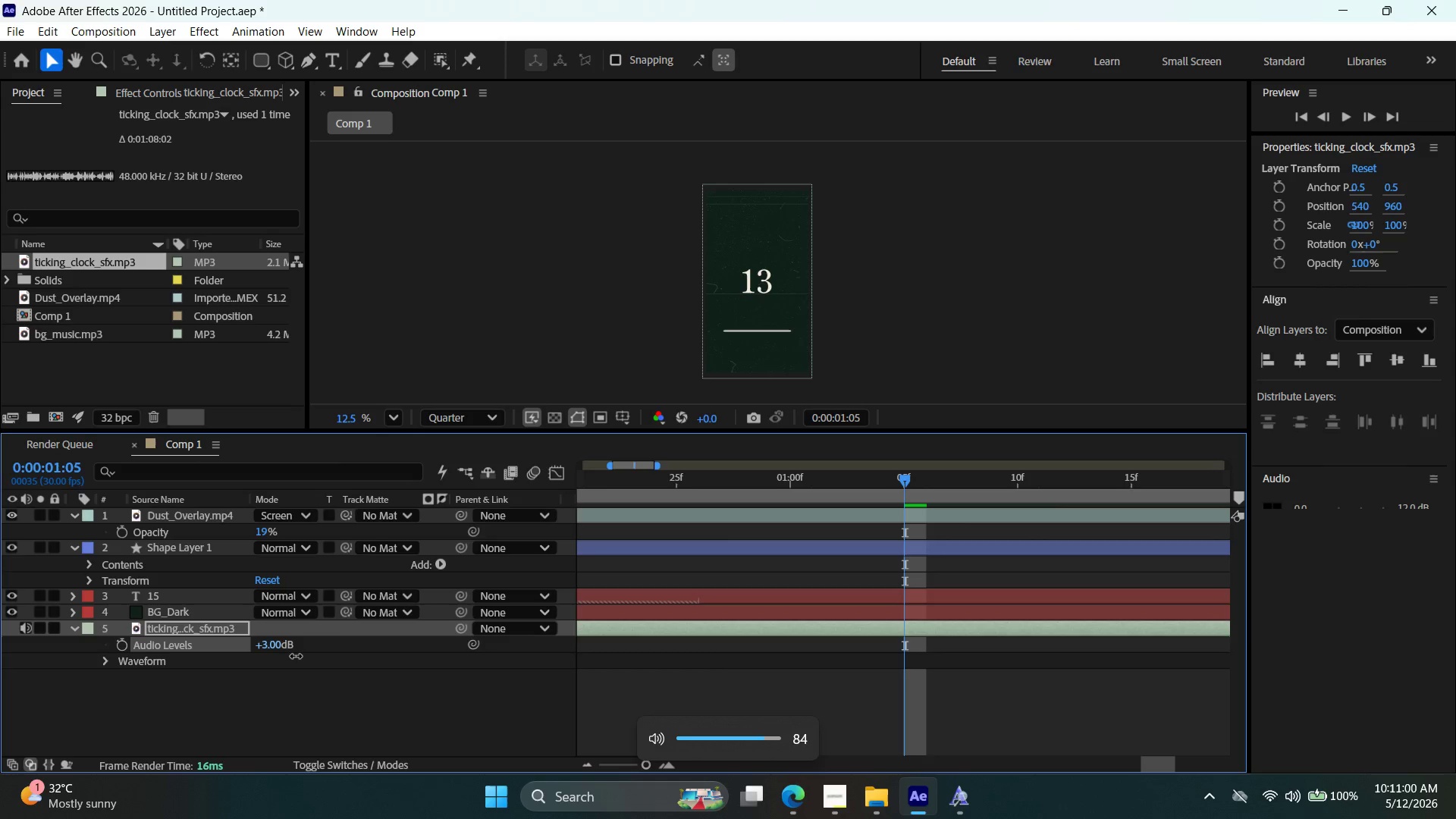 
key(VolumeUp)
 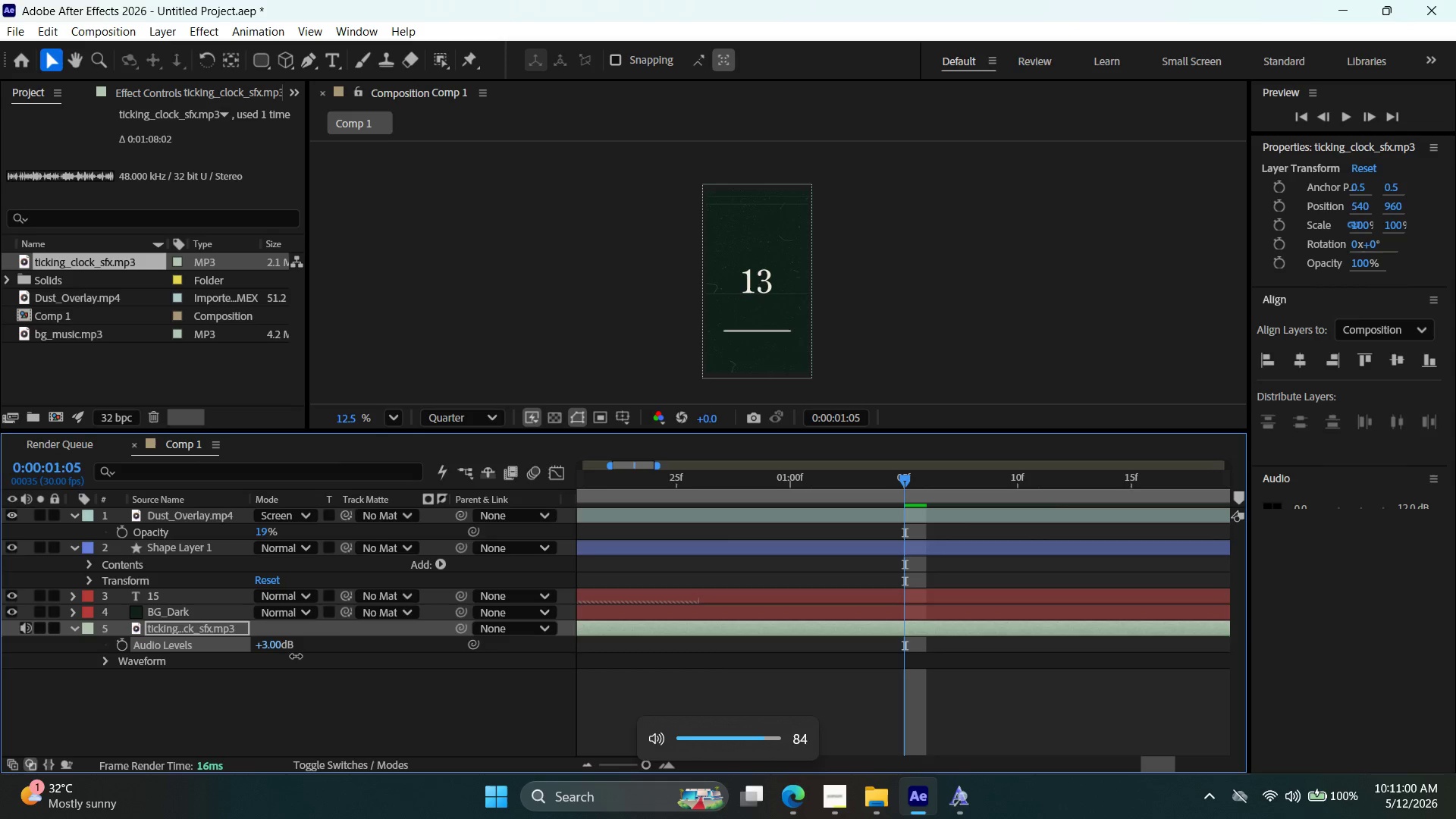 
key(VolumeUp)
 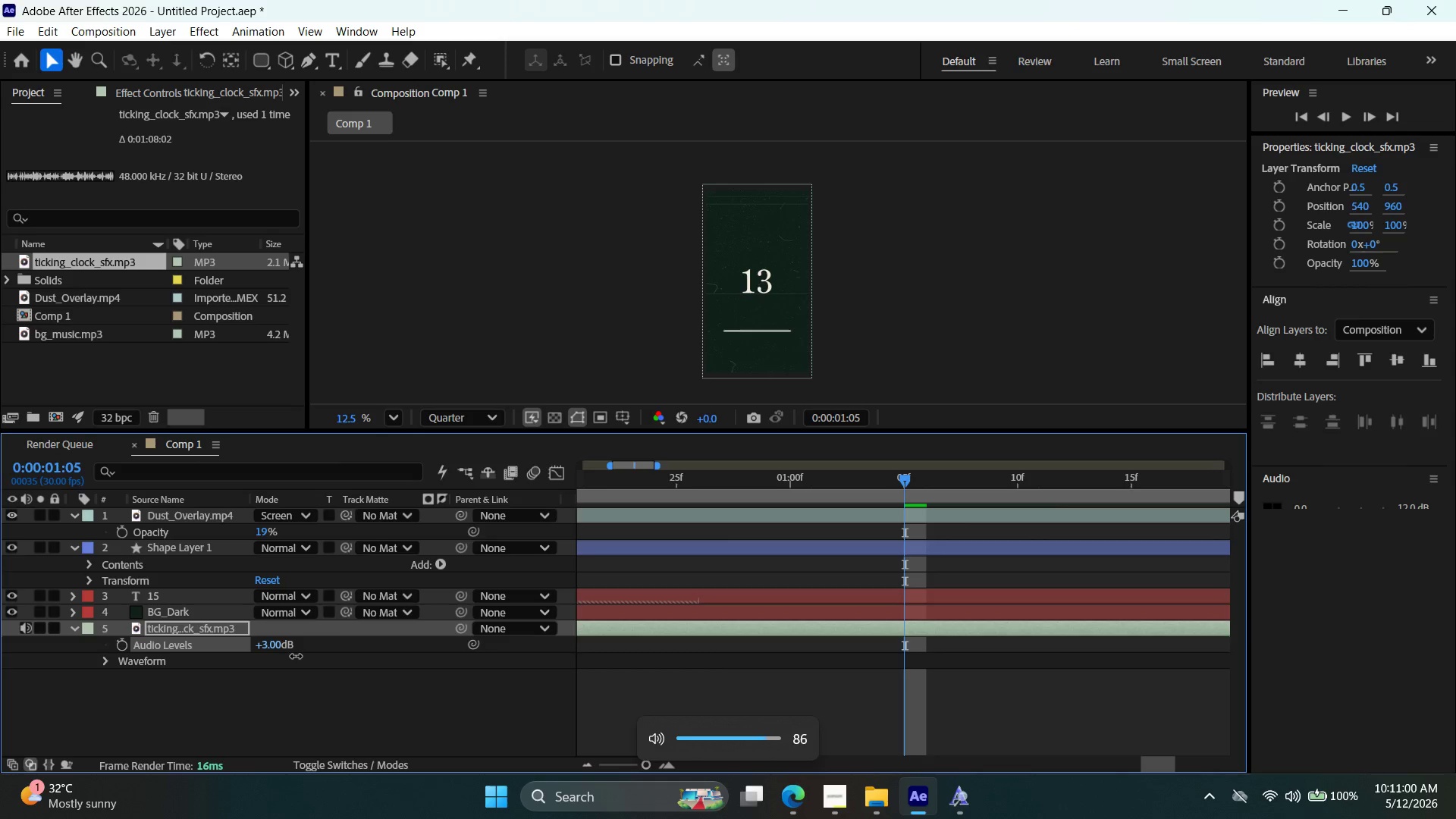 
key(VolumeUp)
 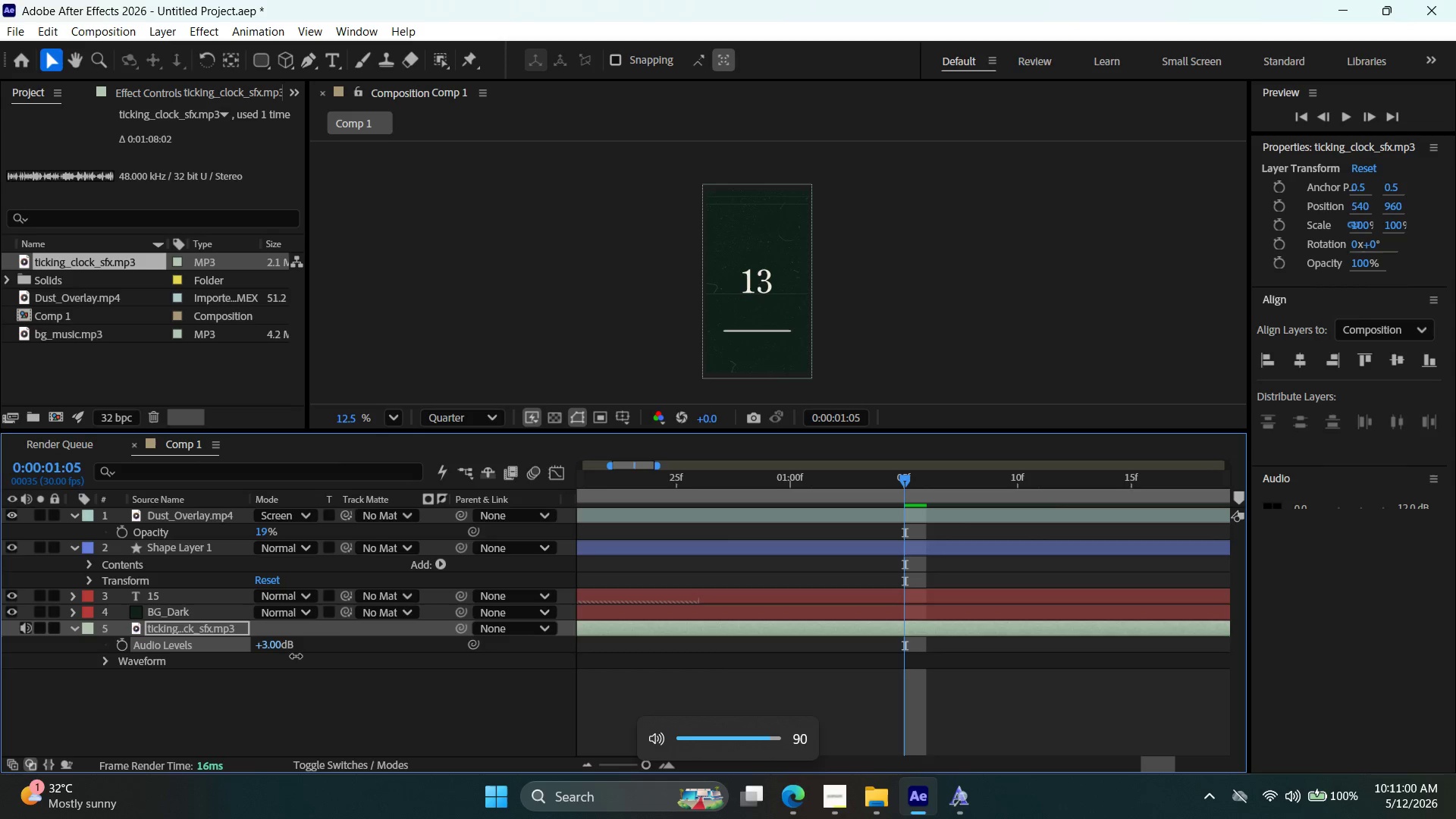 
key(VolumeUp)
 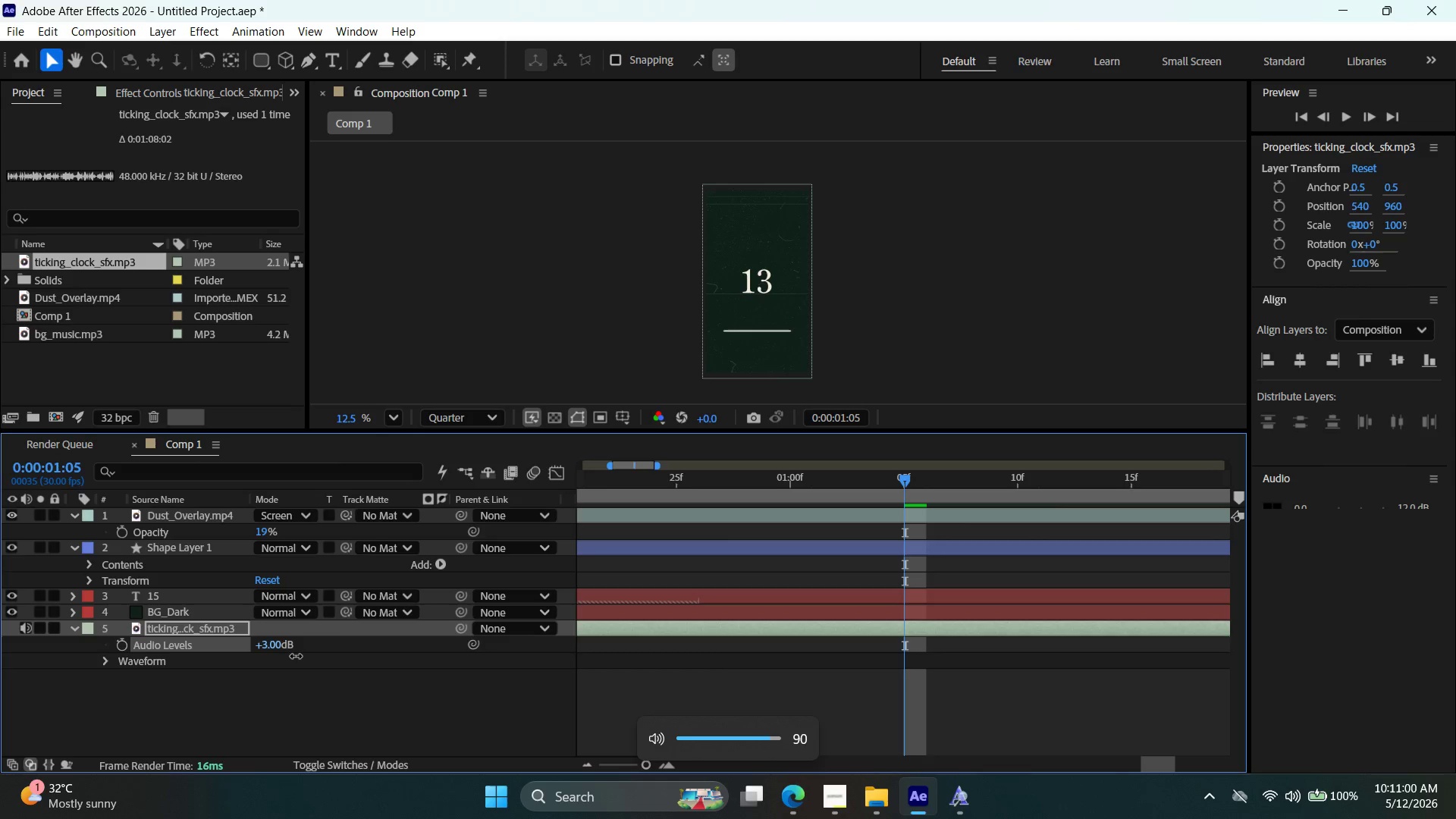 
key(VolumeUp)
 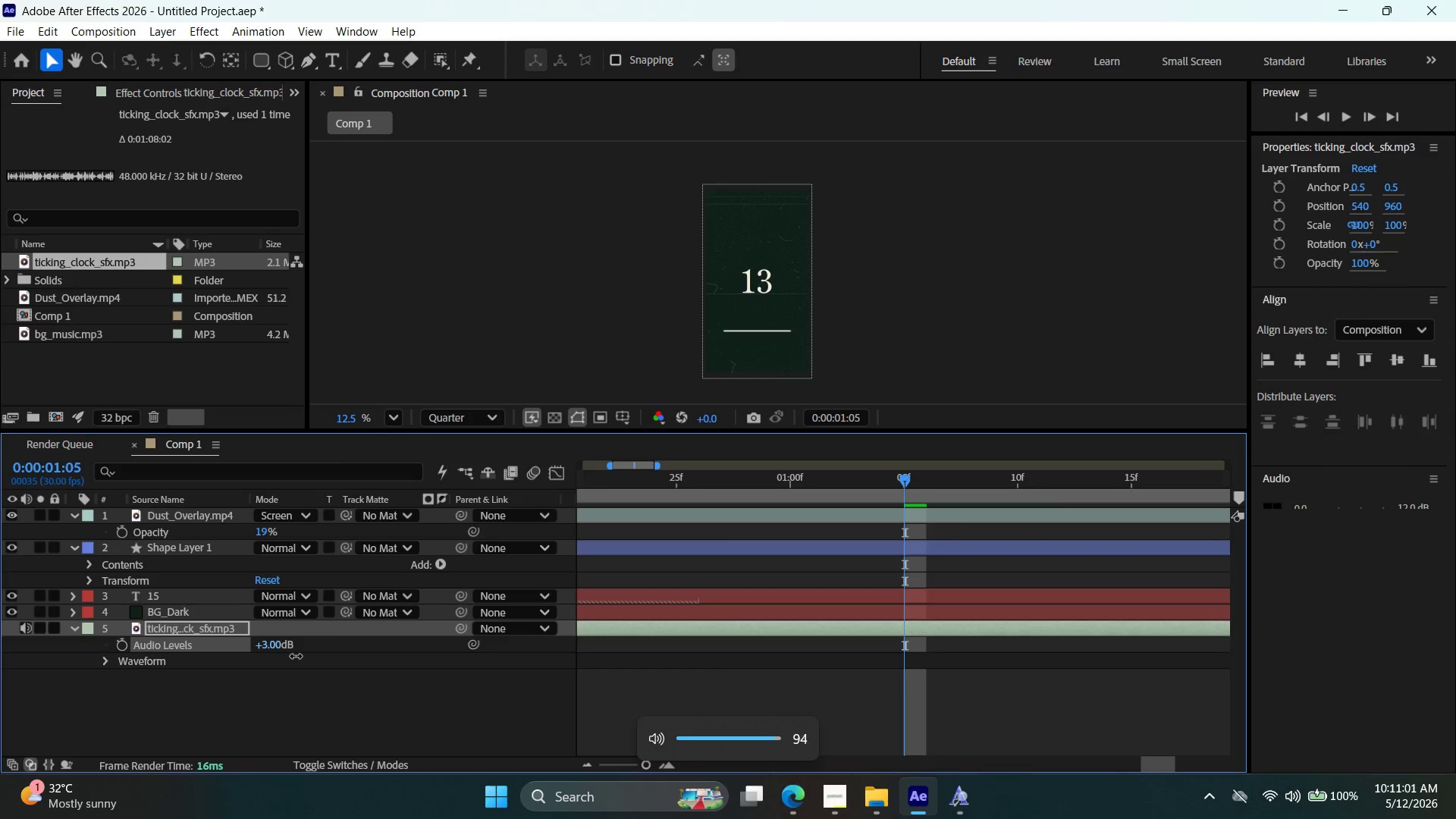 
key(VolumeUp)
 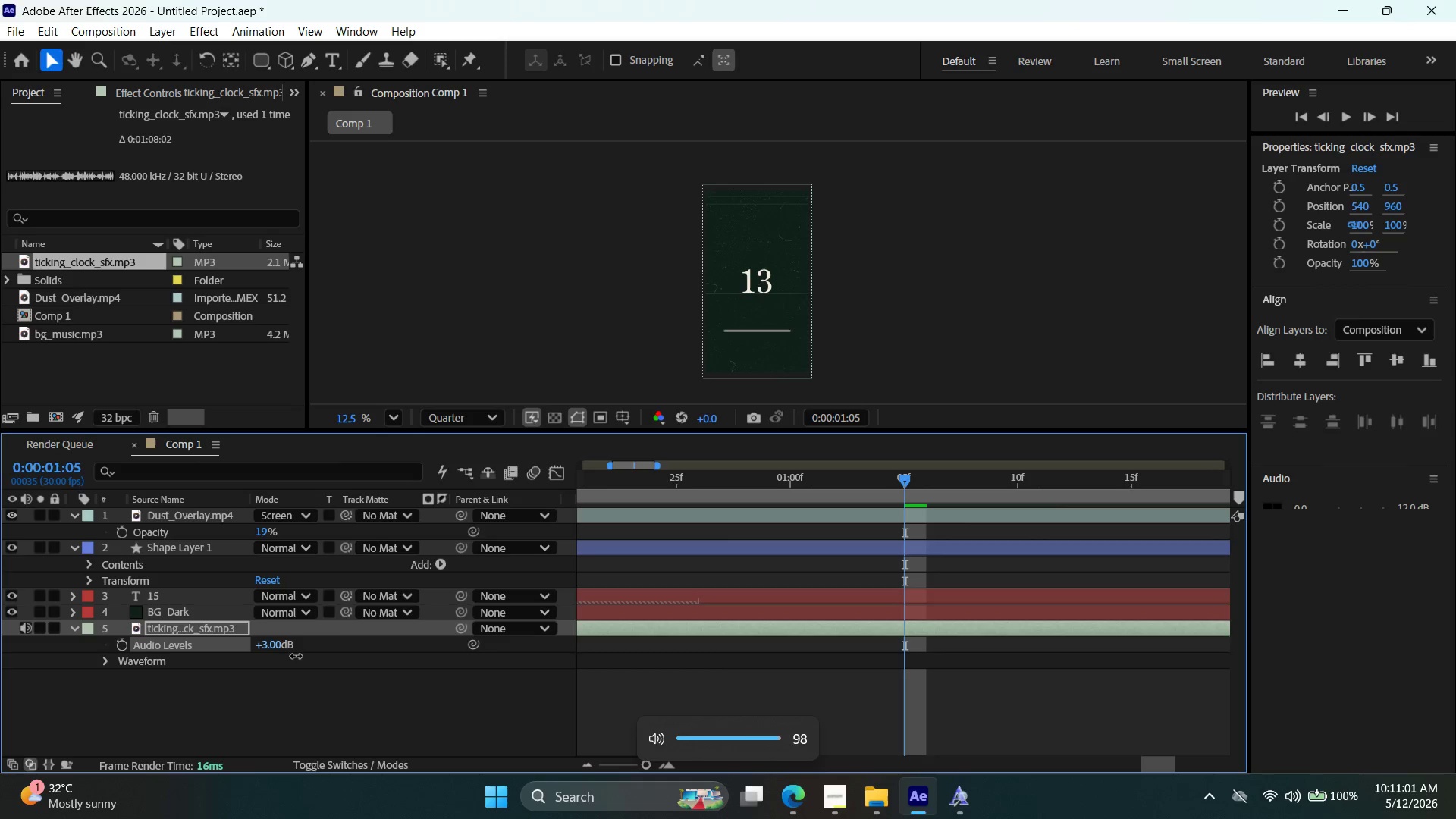 
key(VolumeUp)
 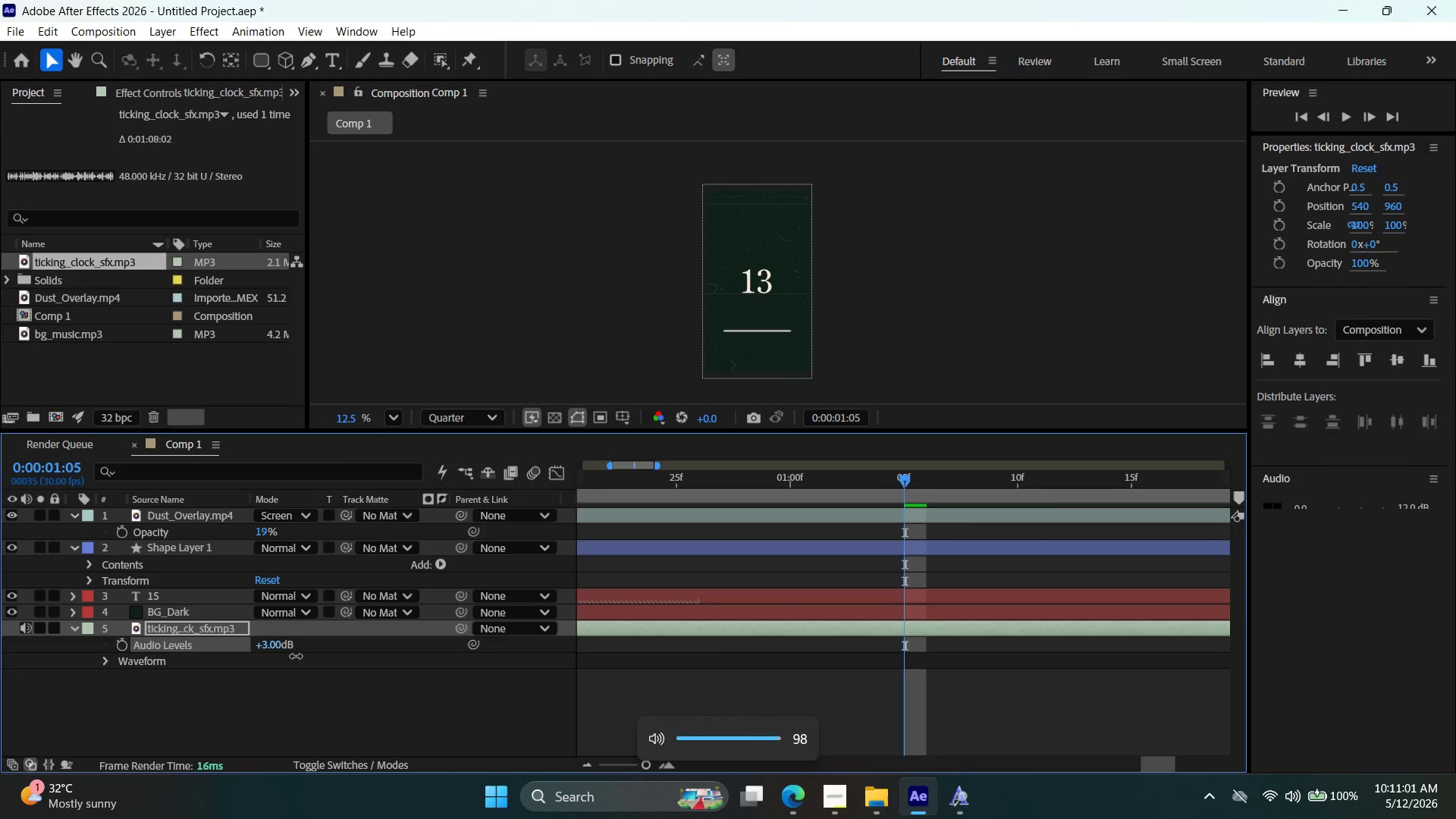 
key(VolumeUp)
 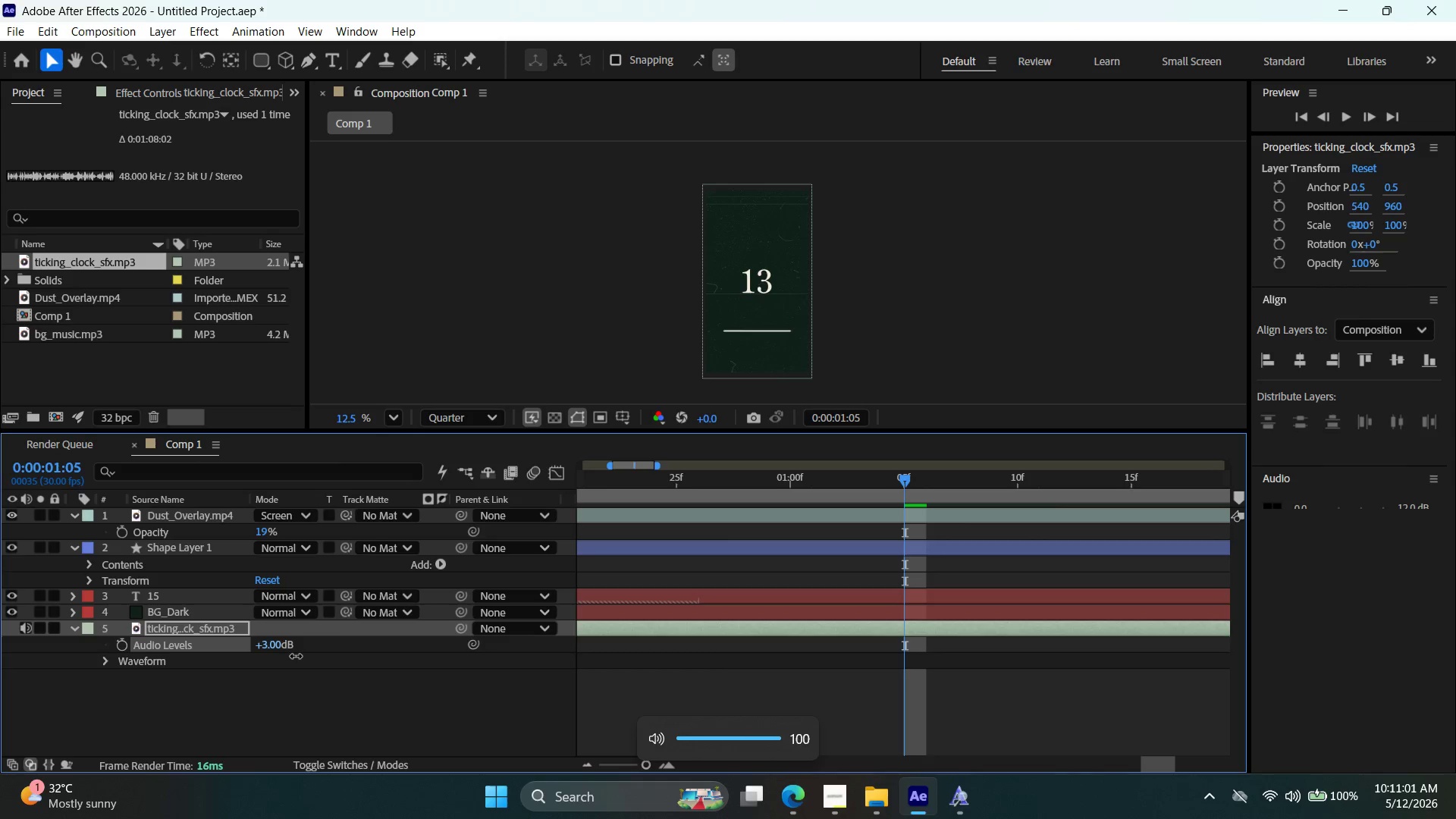 
key(VolumeUp)
 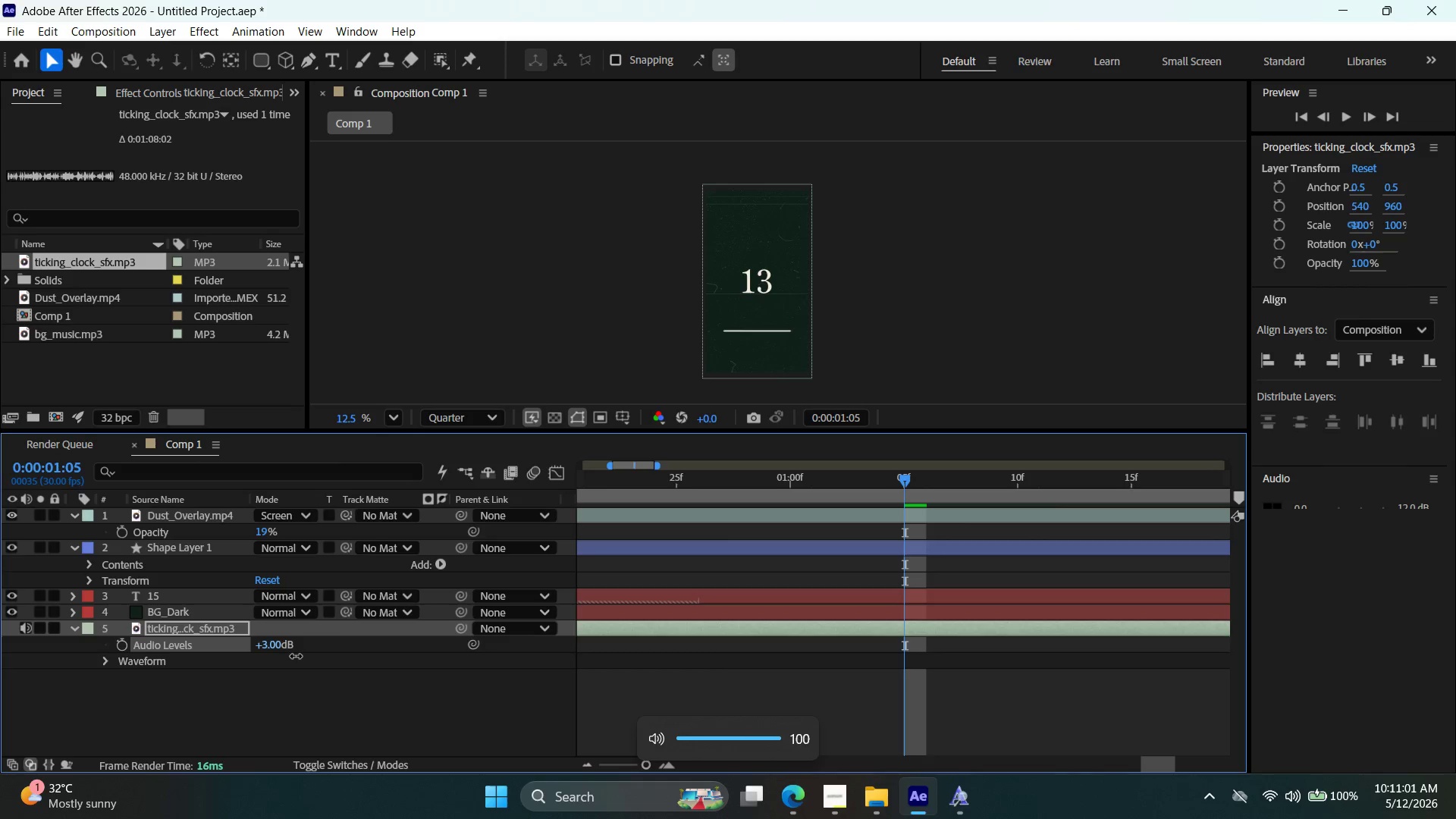 
key(VolumeUp)
 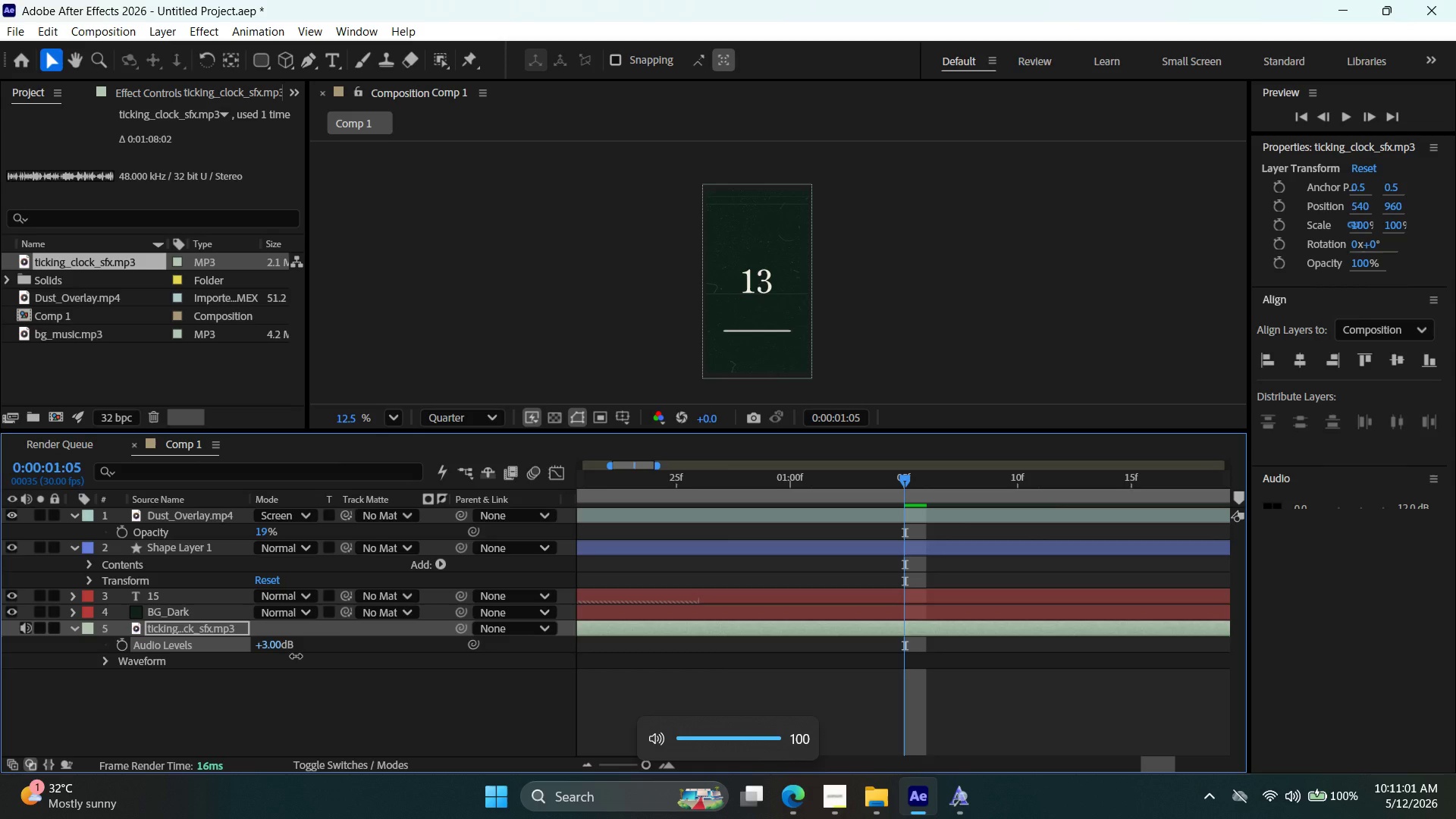 
key(VolumeUp)
 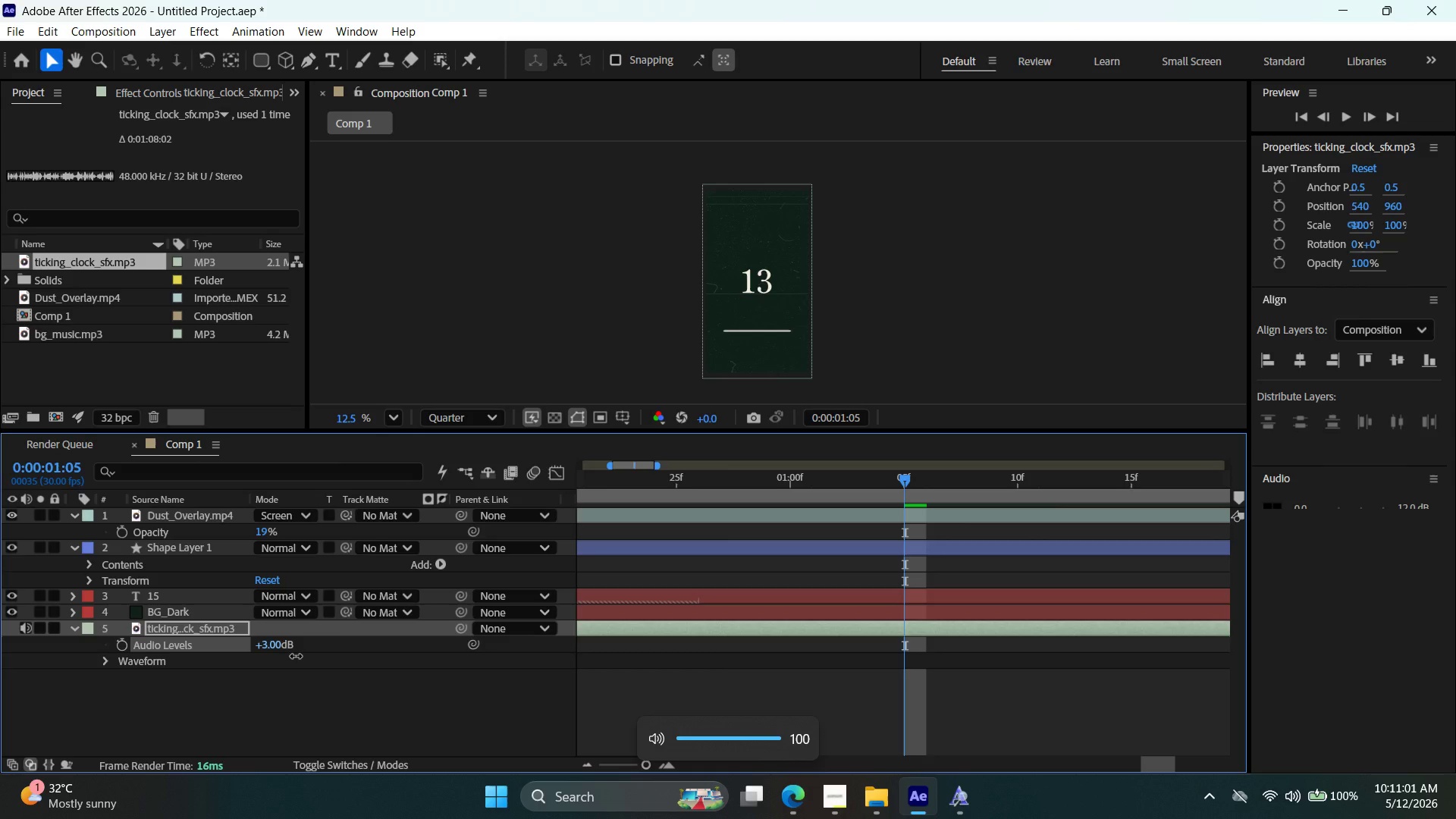 
key(VolumeUp)
 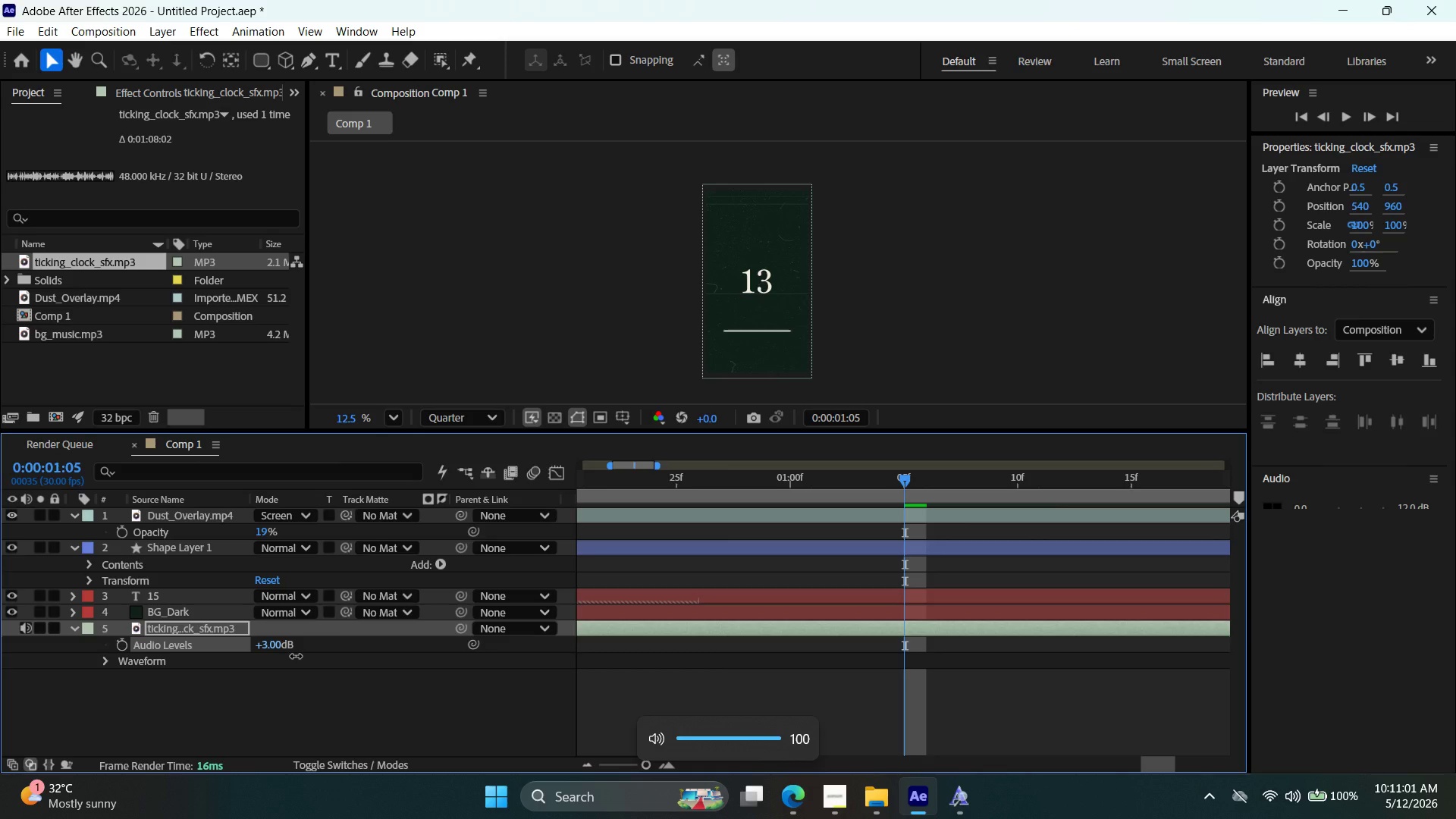 
key(VolumeUp)
 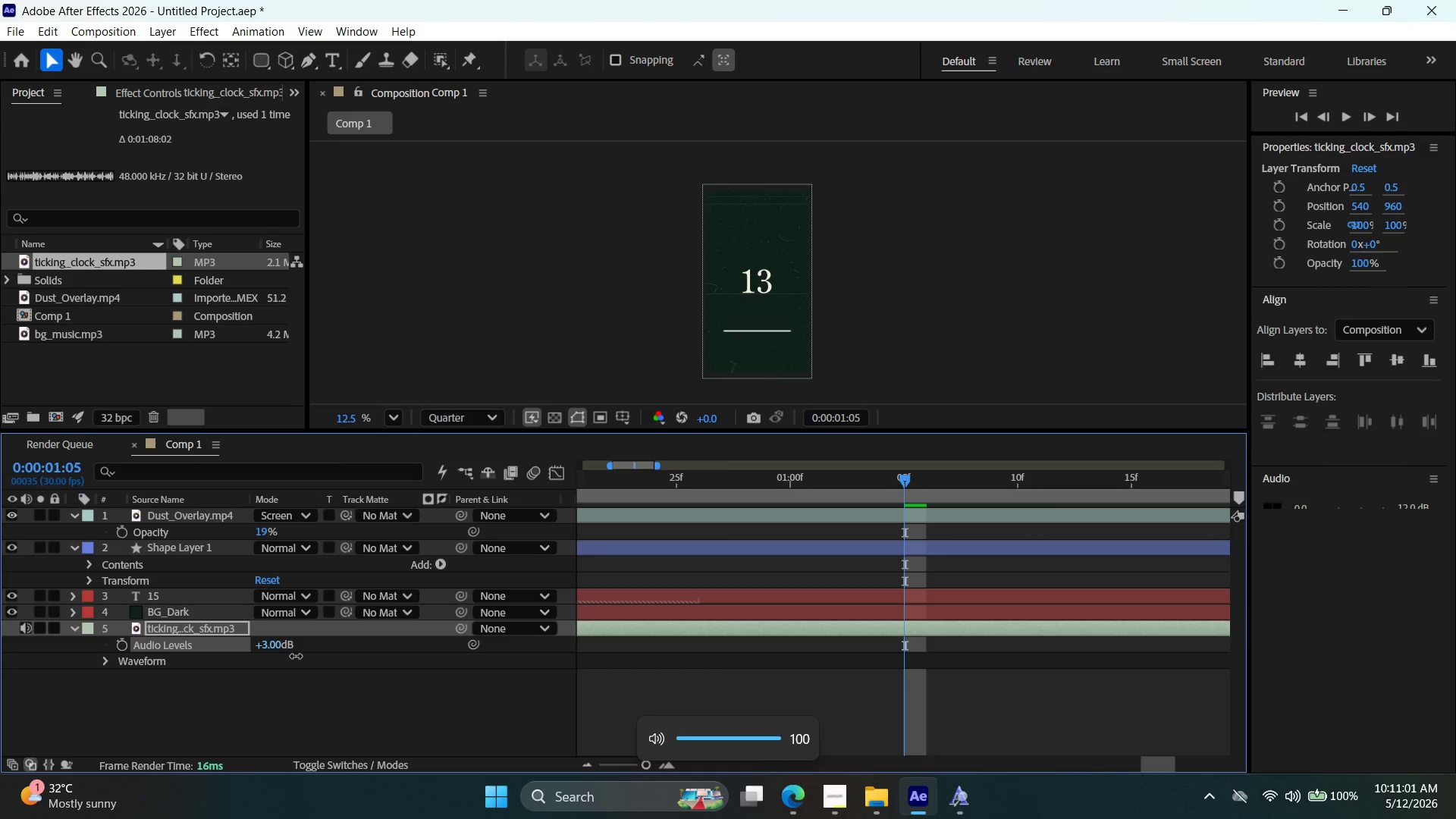 
key(VolumeUp)
 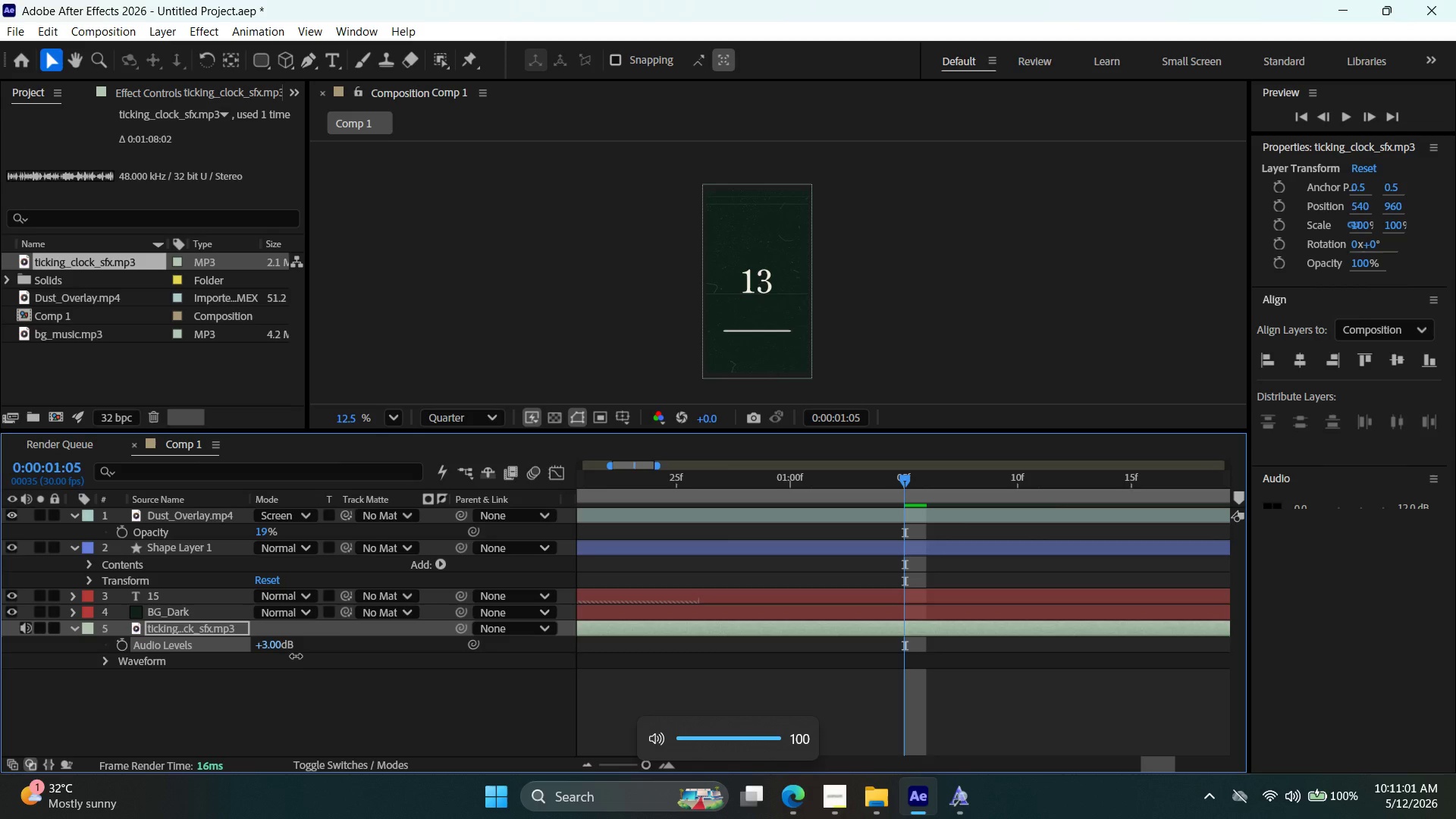 
key(VolumeUp)
 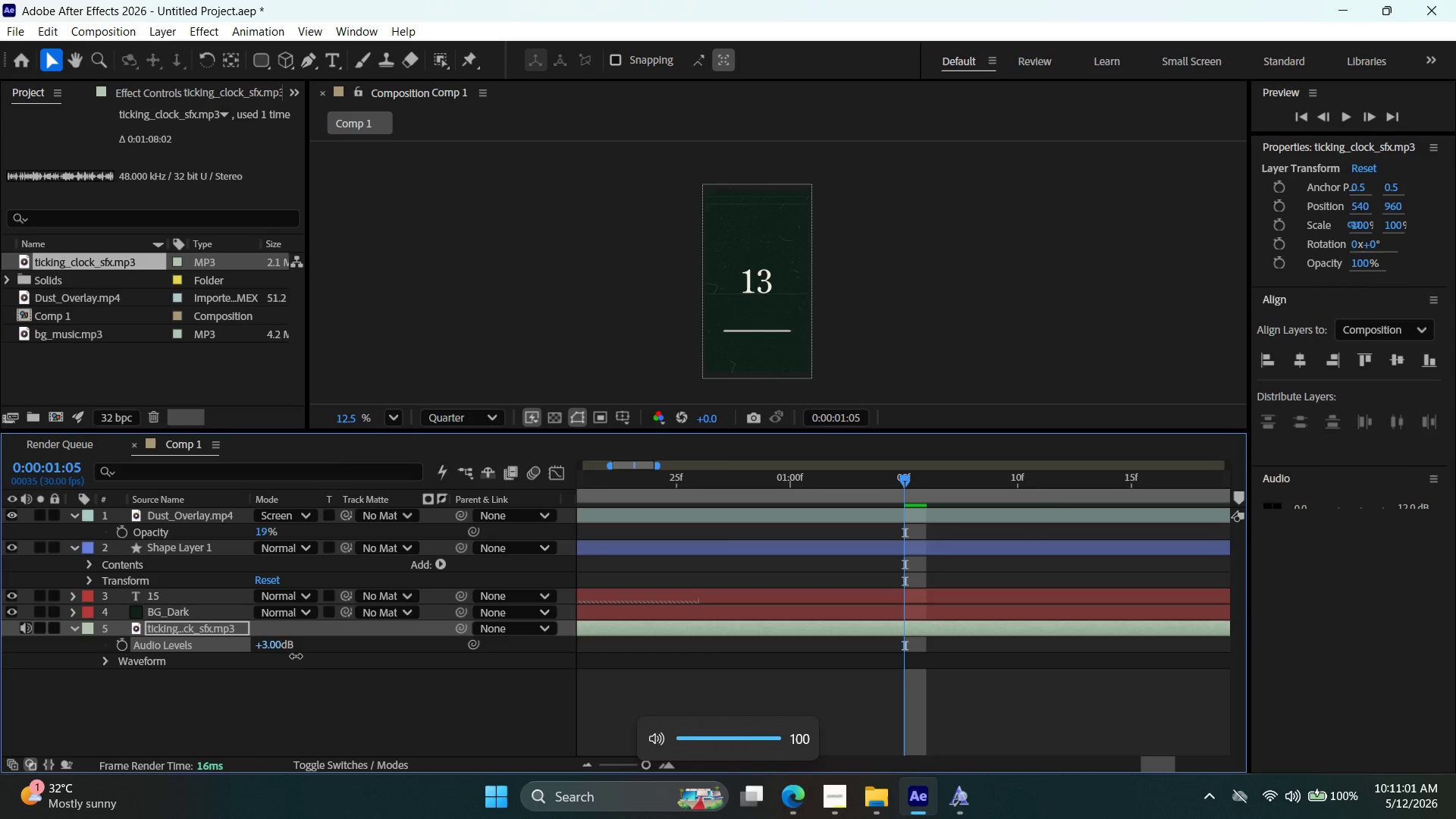 
key(VolumeUp)
 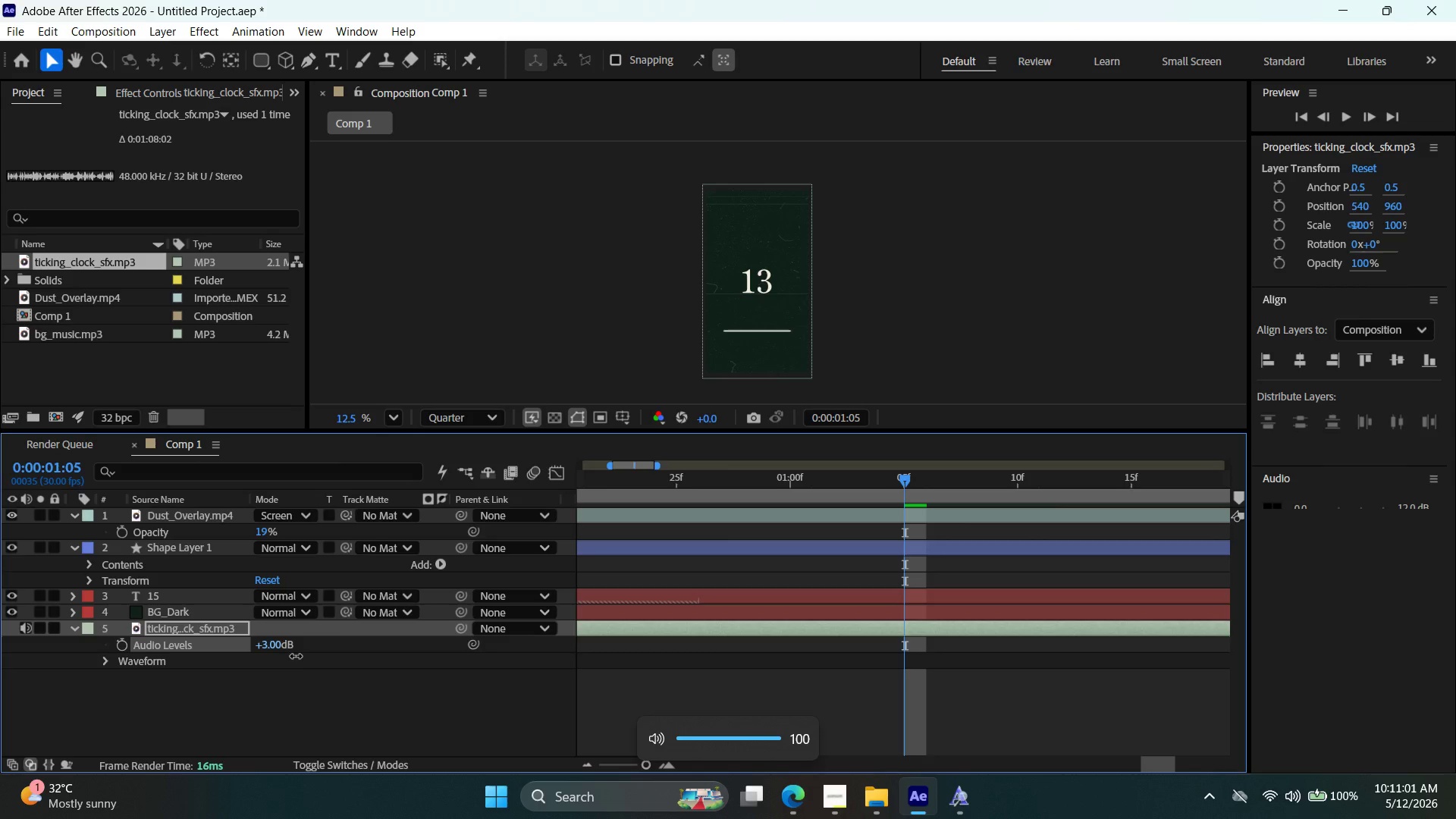 
key(VolumeUp)
 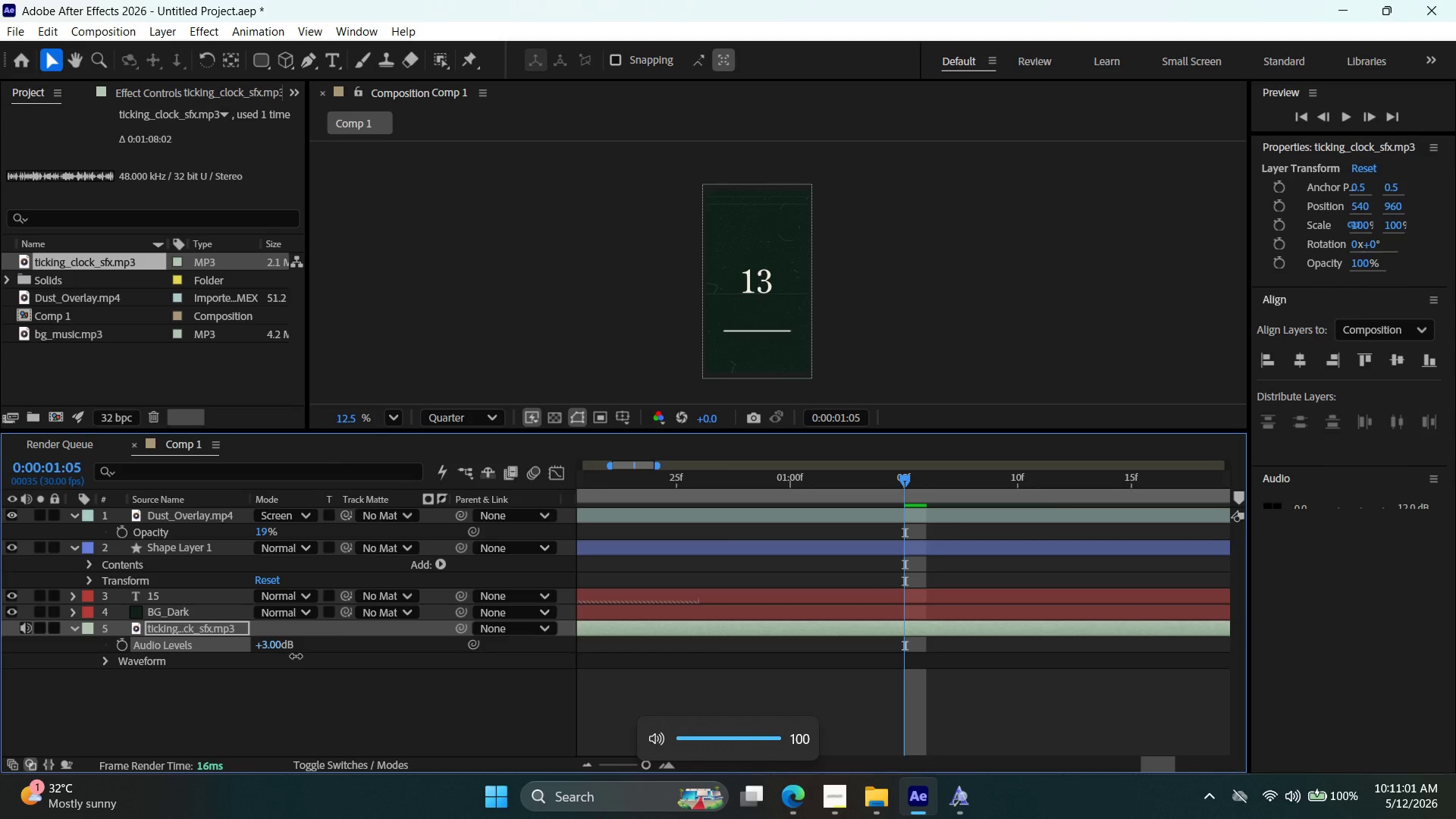 
key(VolumeUp)
 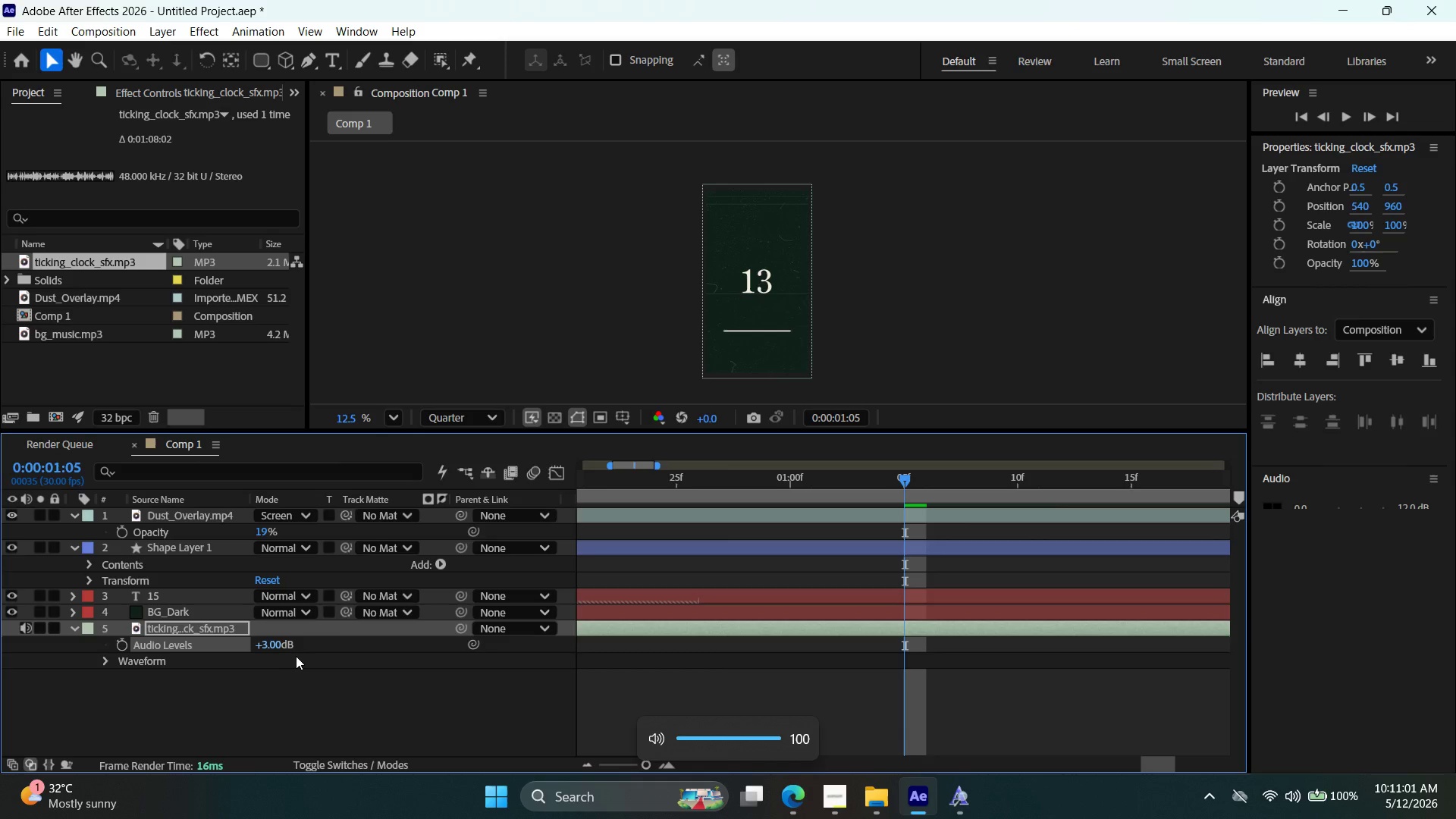 
key(VolumeUp)
 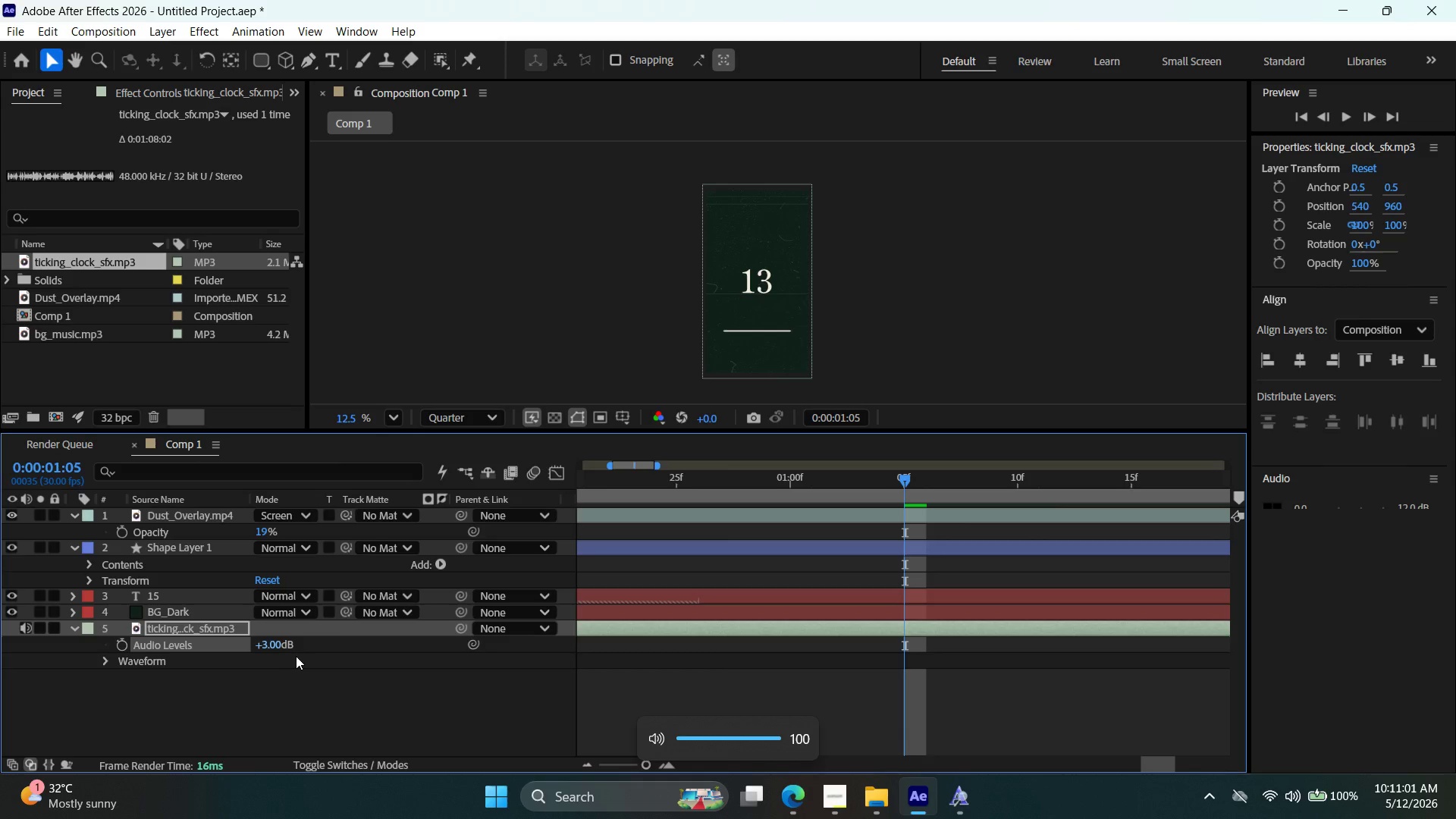 
key(VolumeUp)
 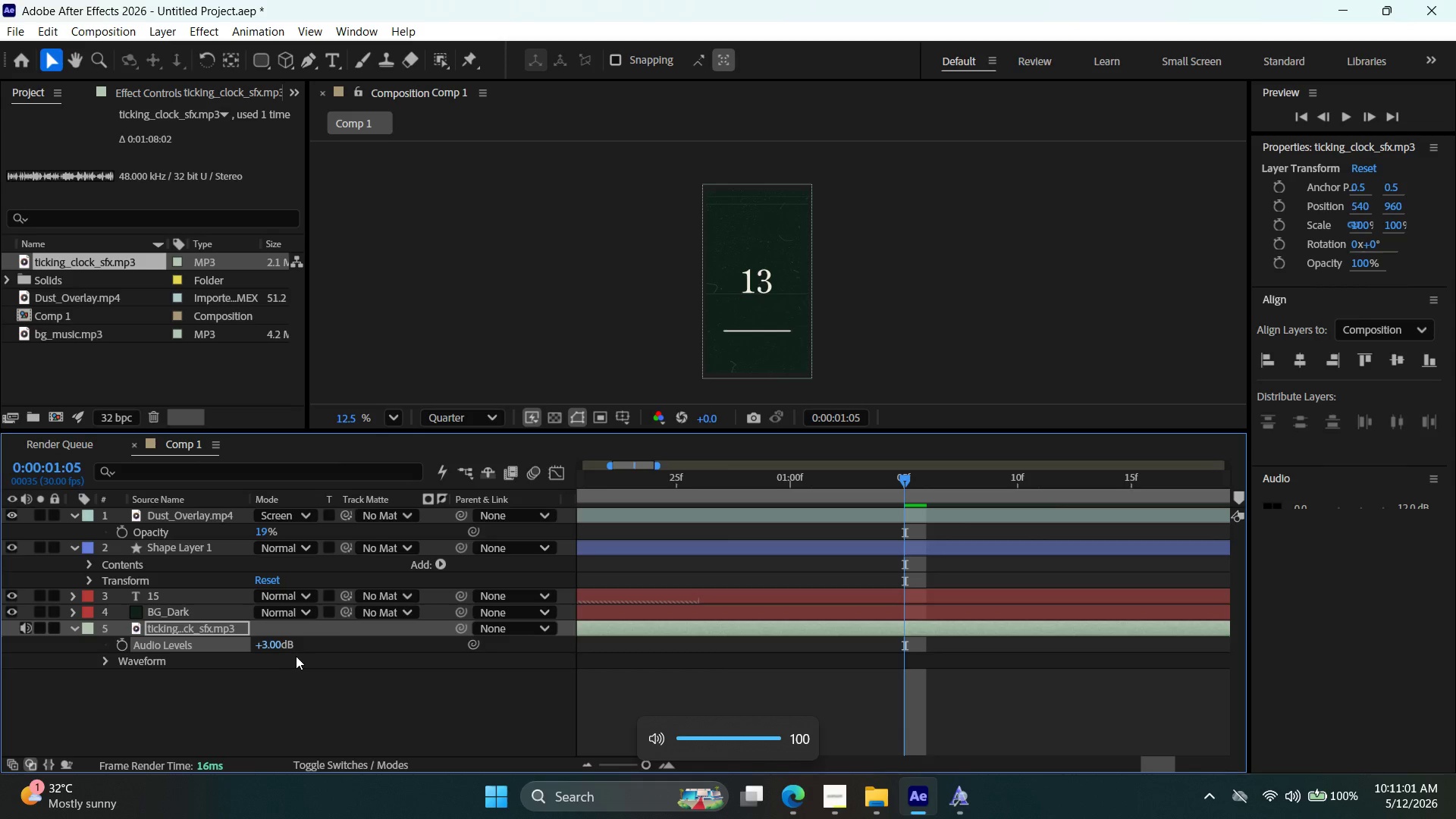 
key(VolumeUp)
 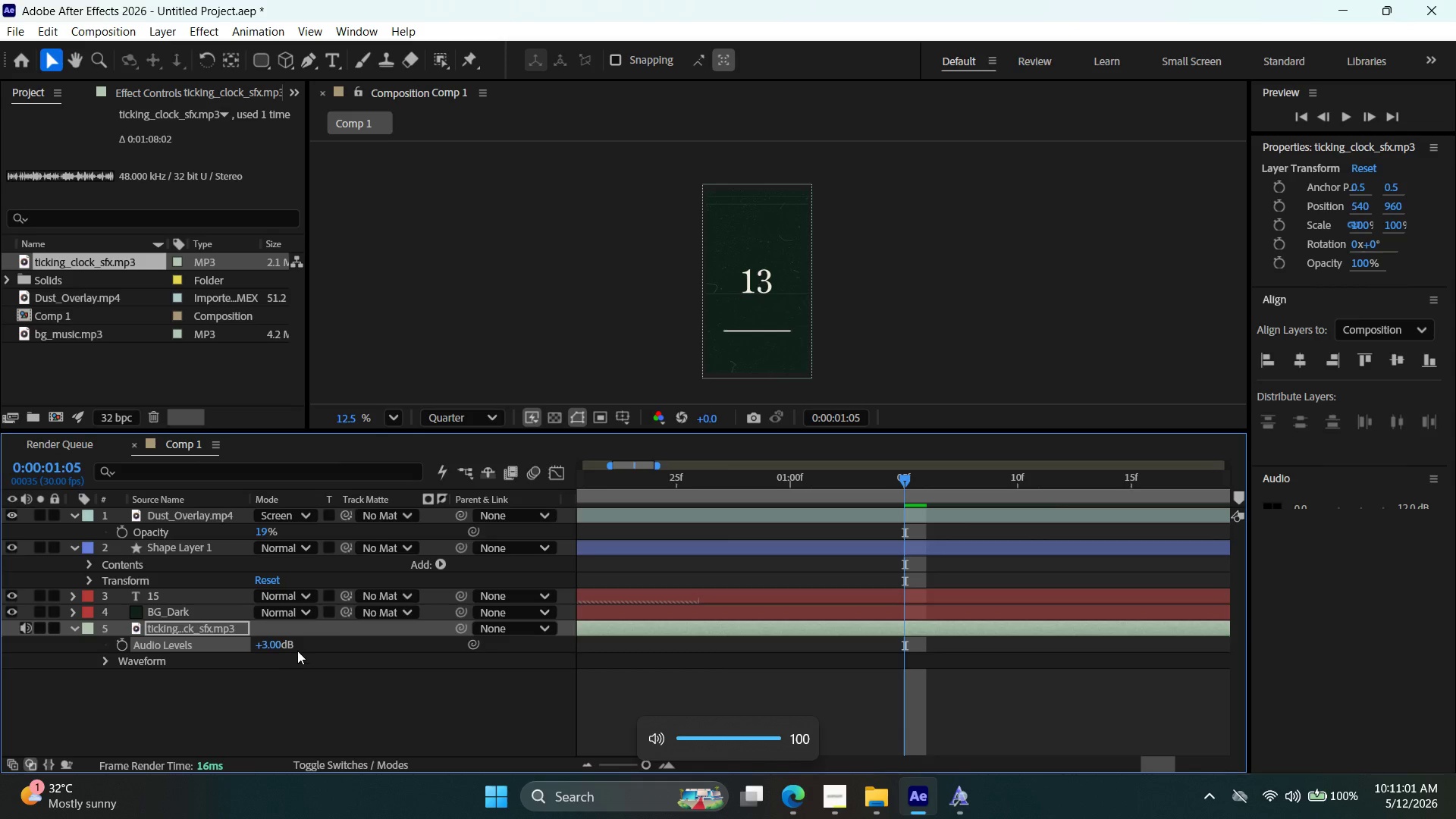 
key(VolumeUp)
 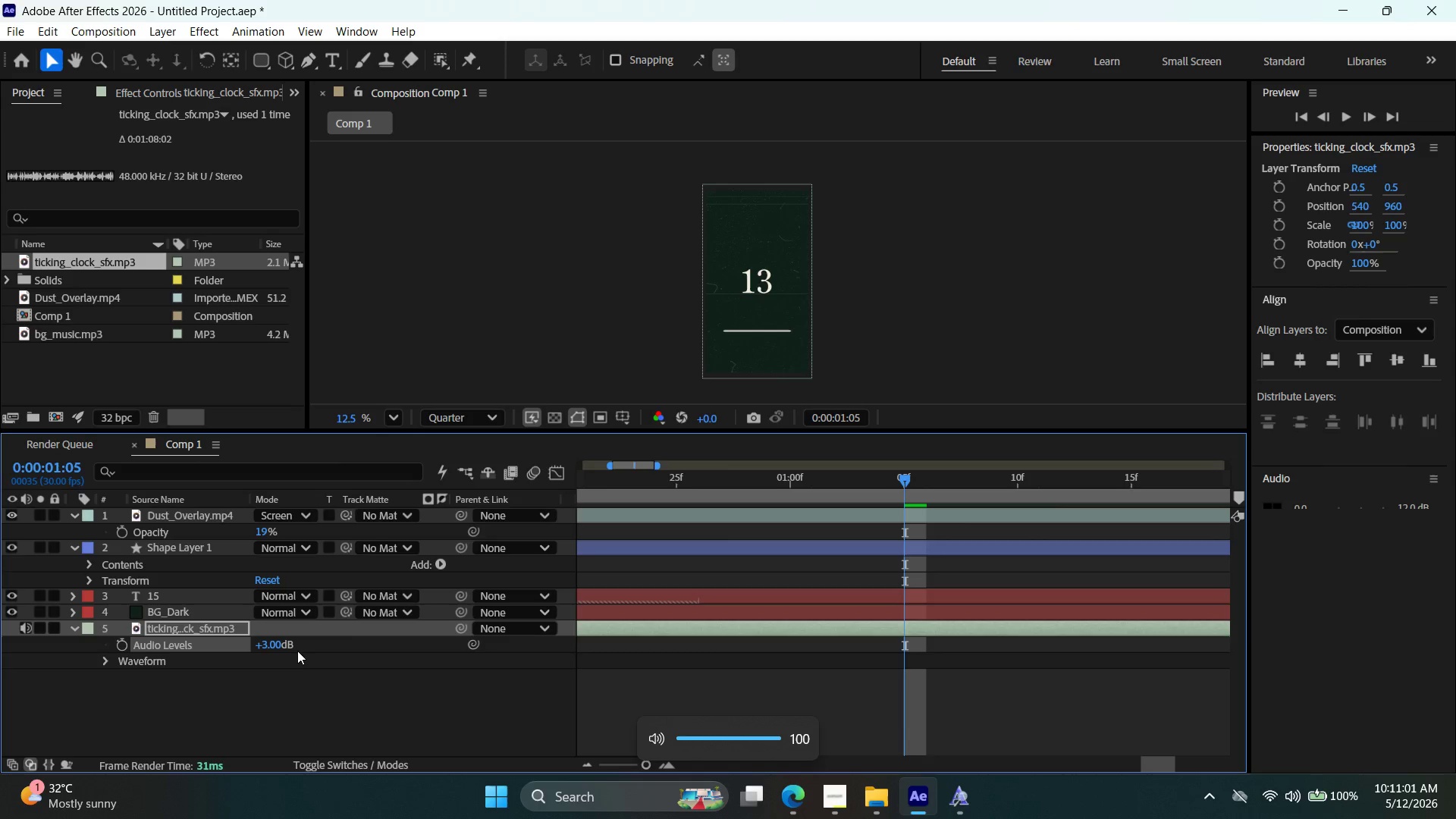 
key(VolumeUp)
 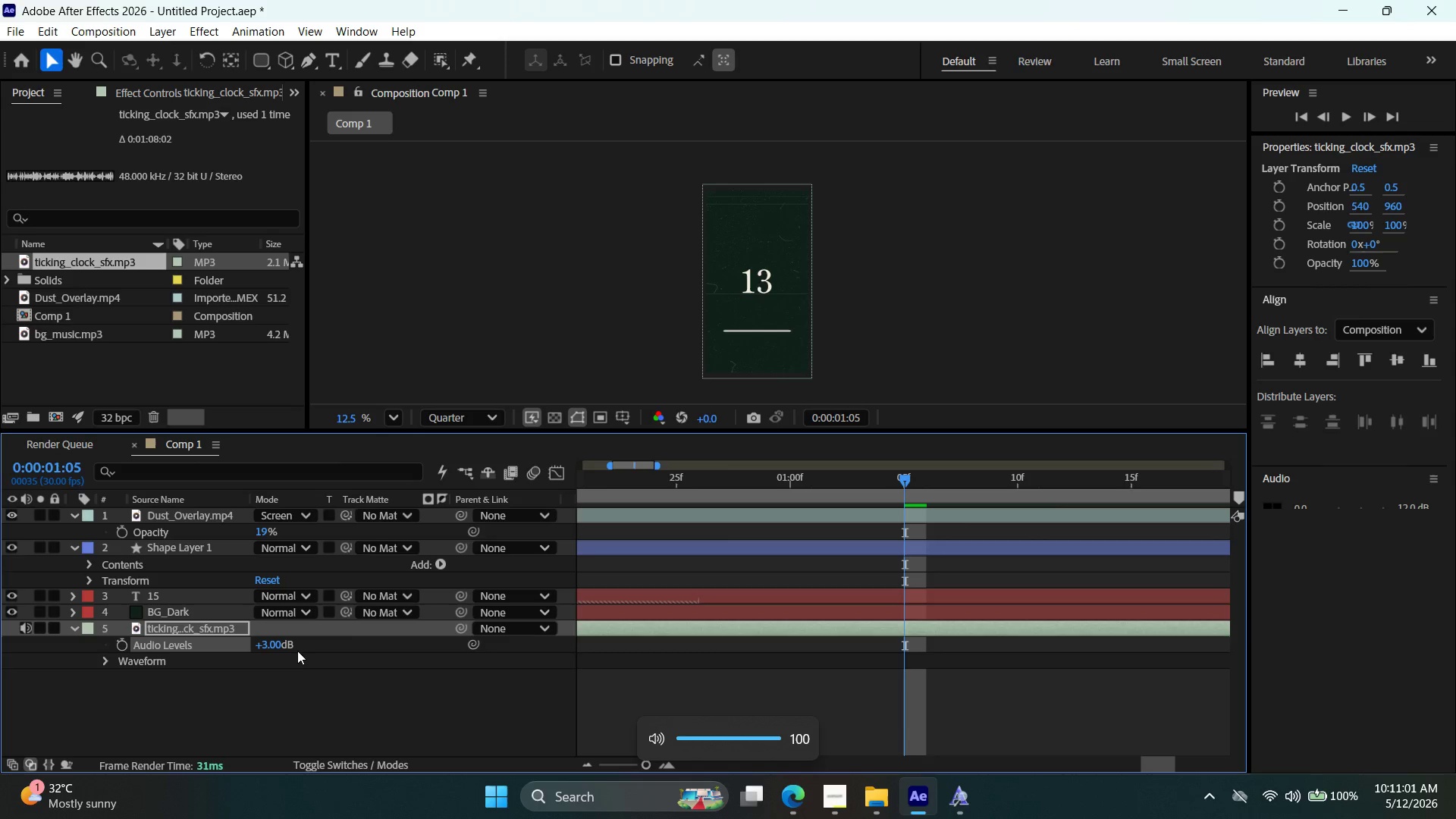 
key(VolumeUp)
 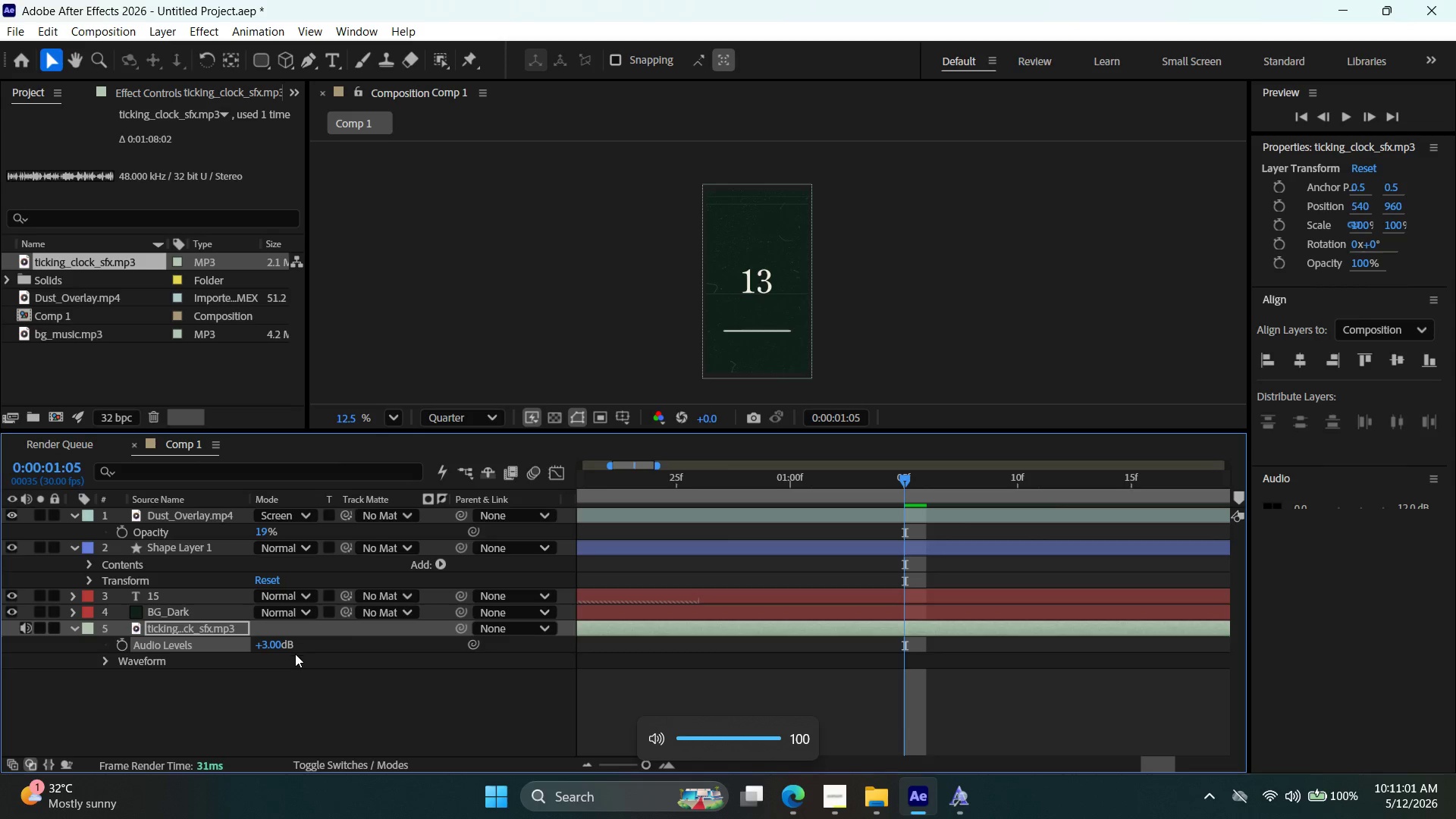 
key(VolumeUp)
 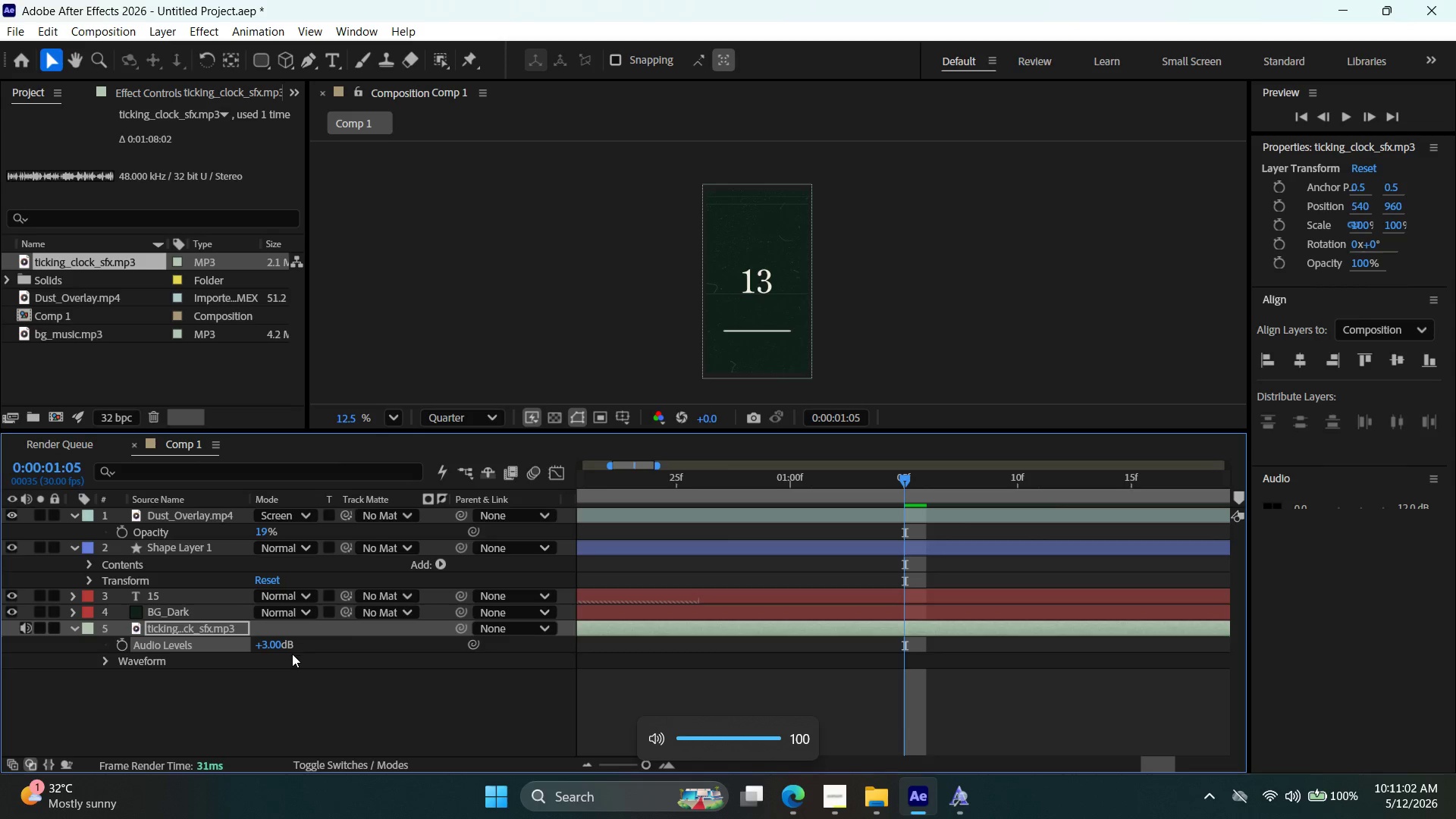 
key(VolumeUp)
 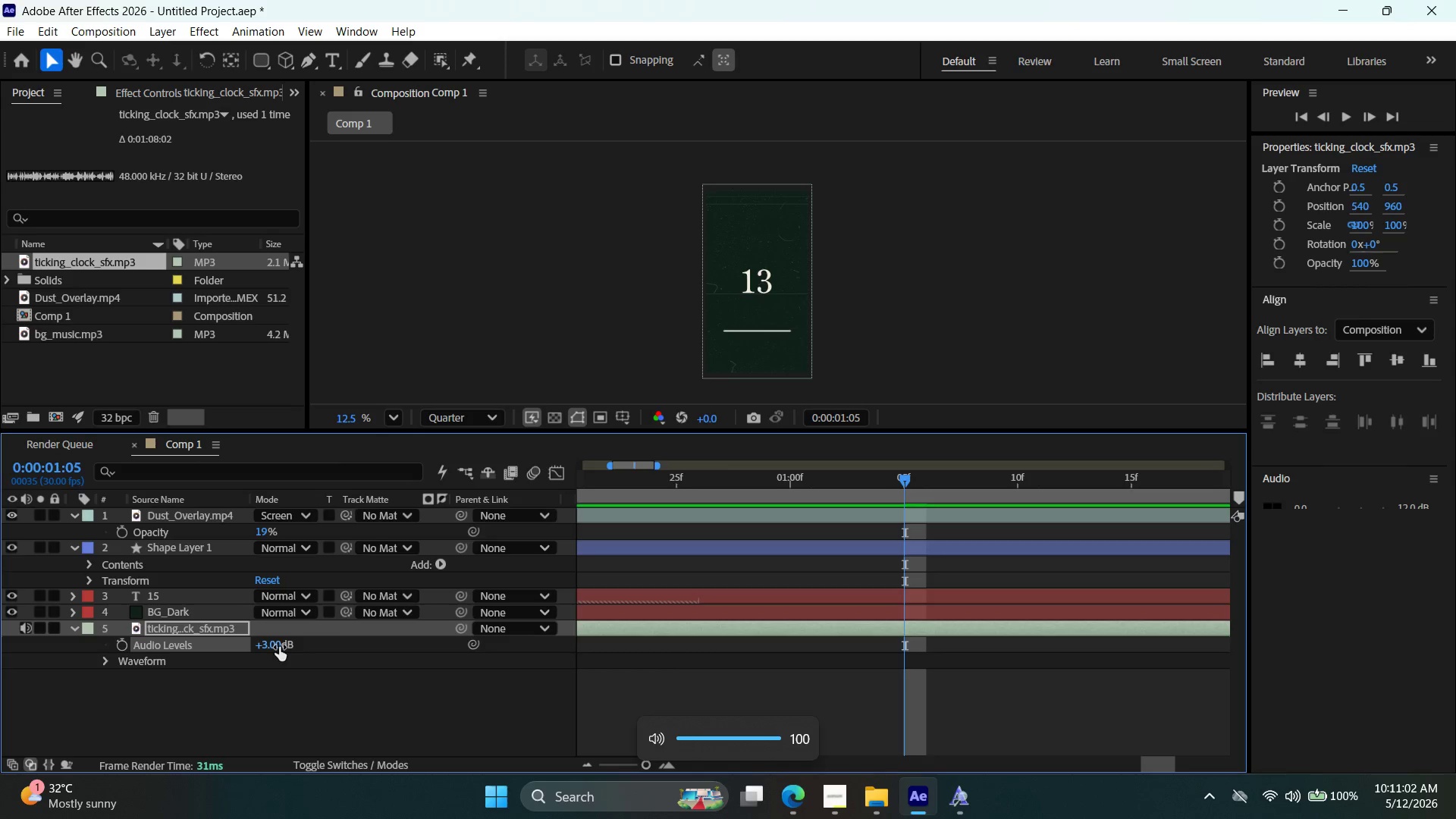 
left_click_drag(start_coordinate=[279, 647], to_coordinate=[265, 651])
 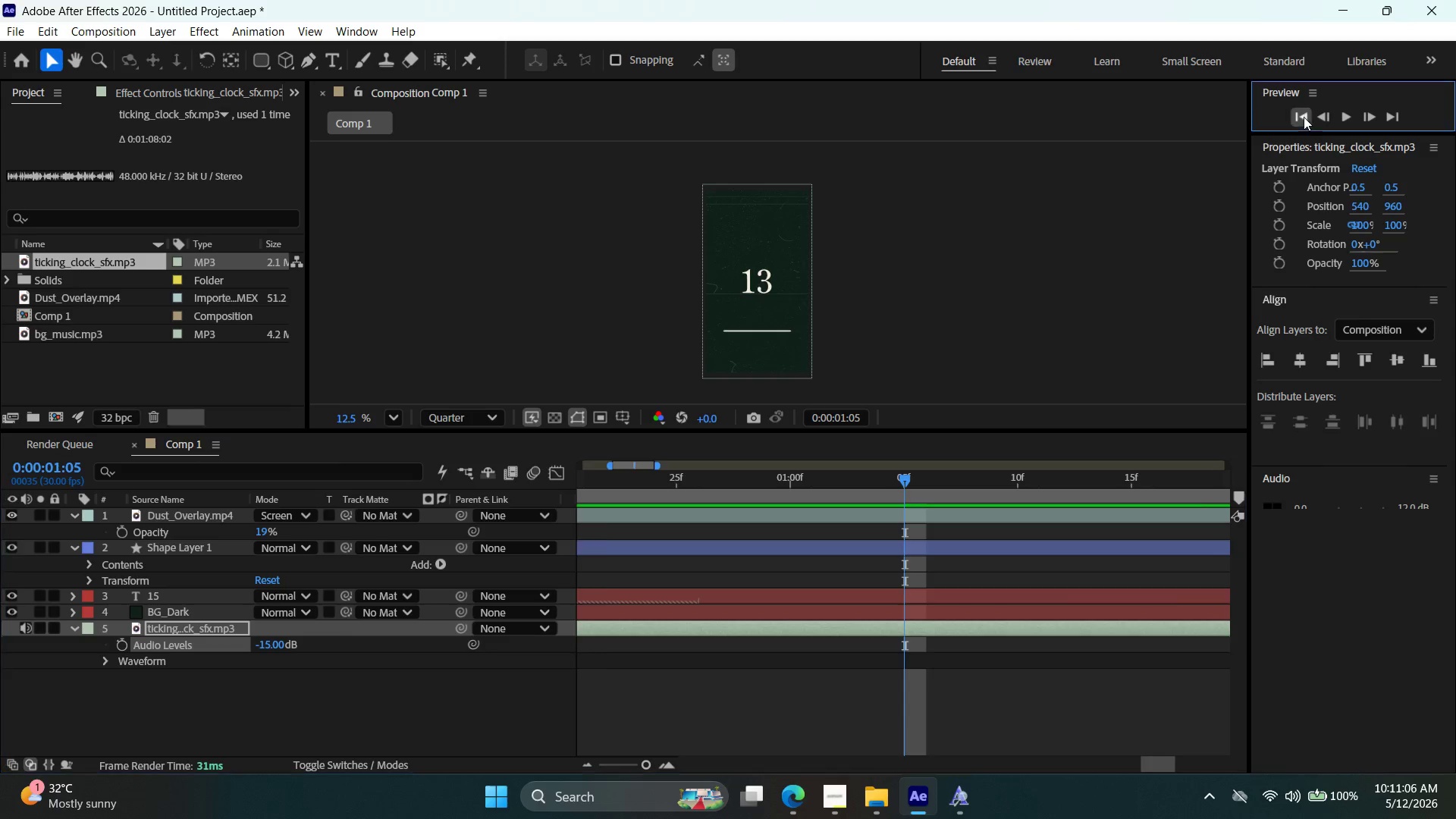 
double_click([1343, 119])
 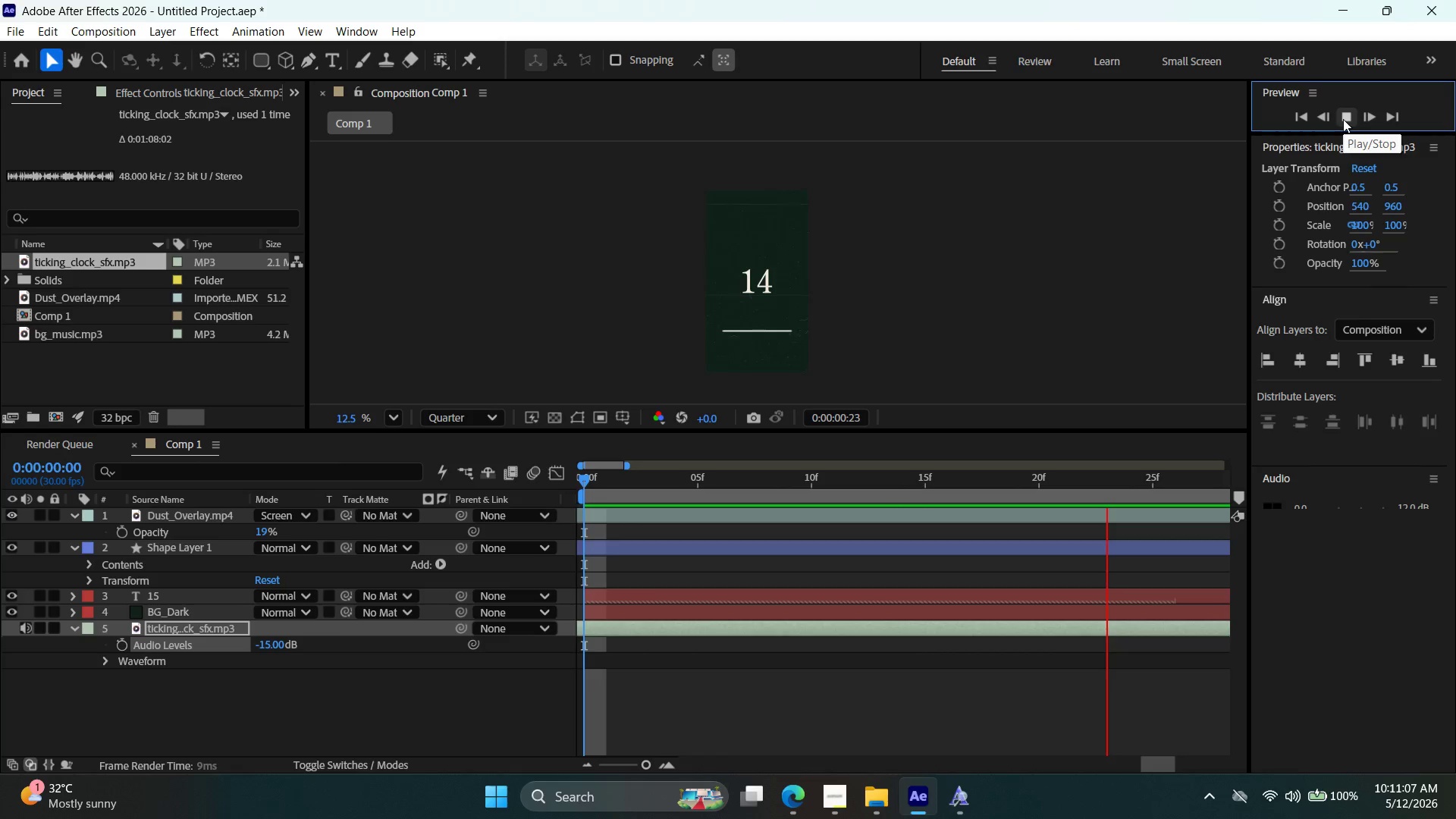 
left_click([1343, 119])
 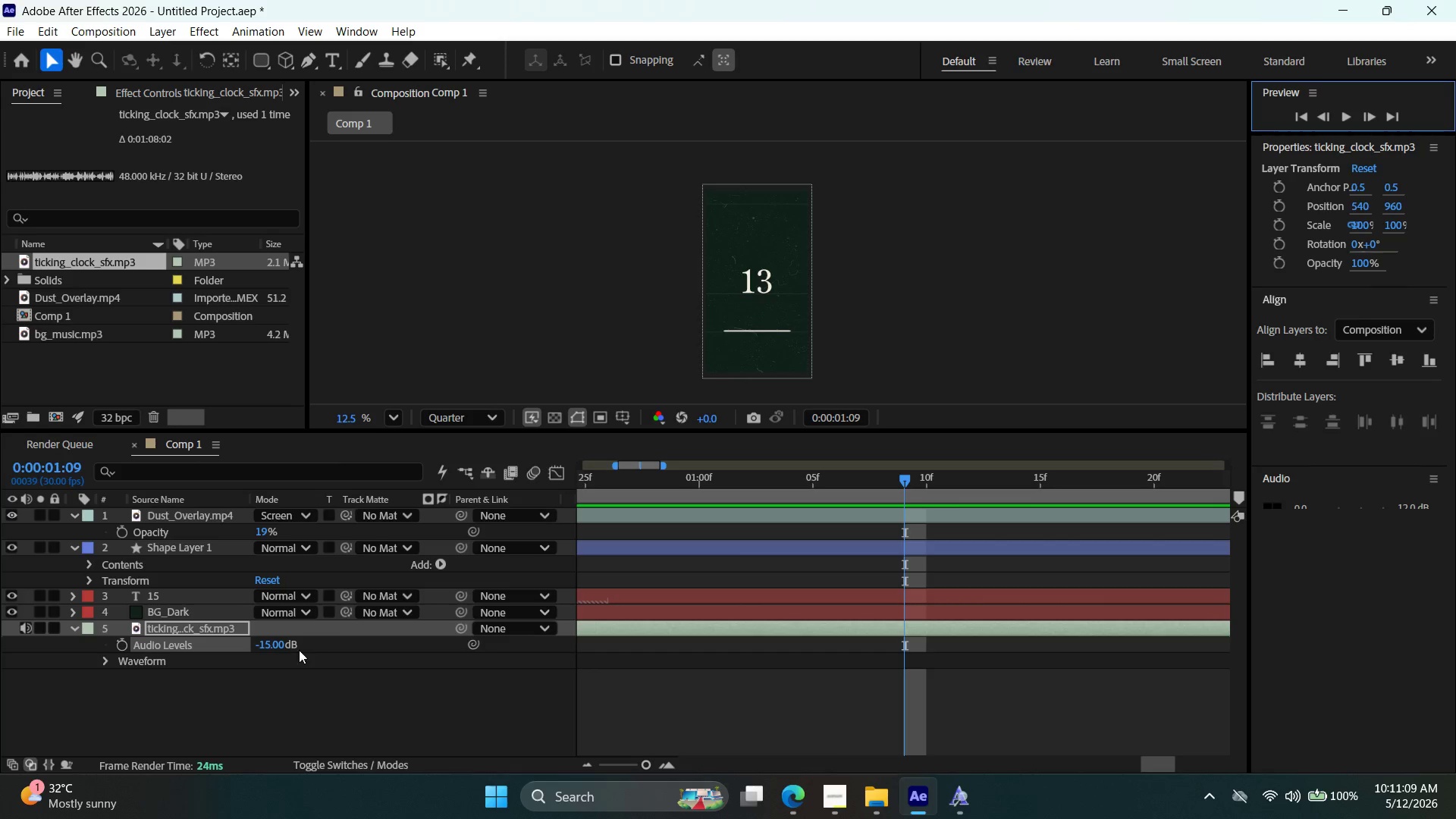 
left_click_drag(start_coordinate=[266, 647], to_coordinate=[275, 651])
 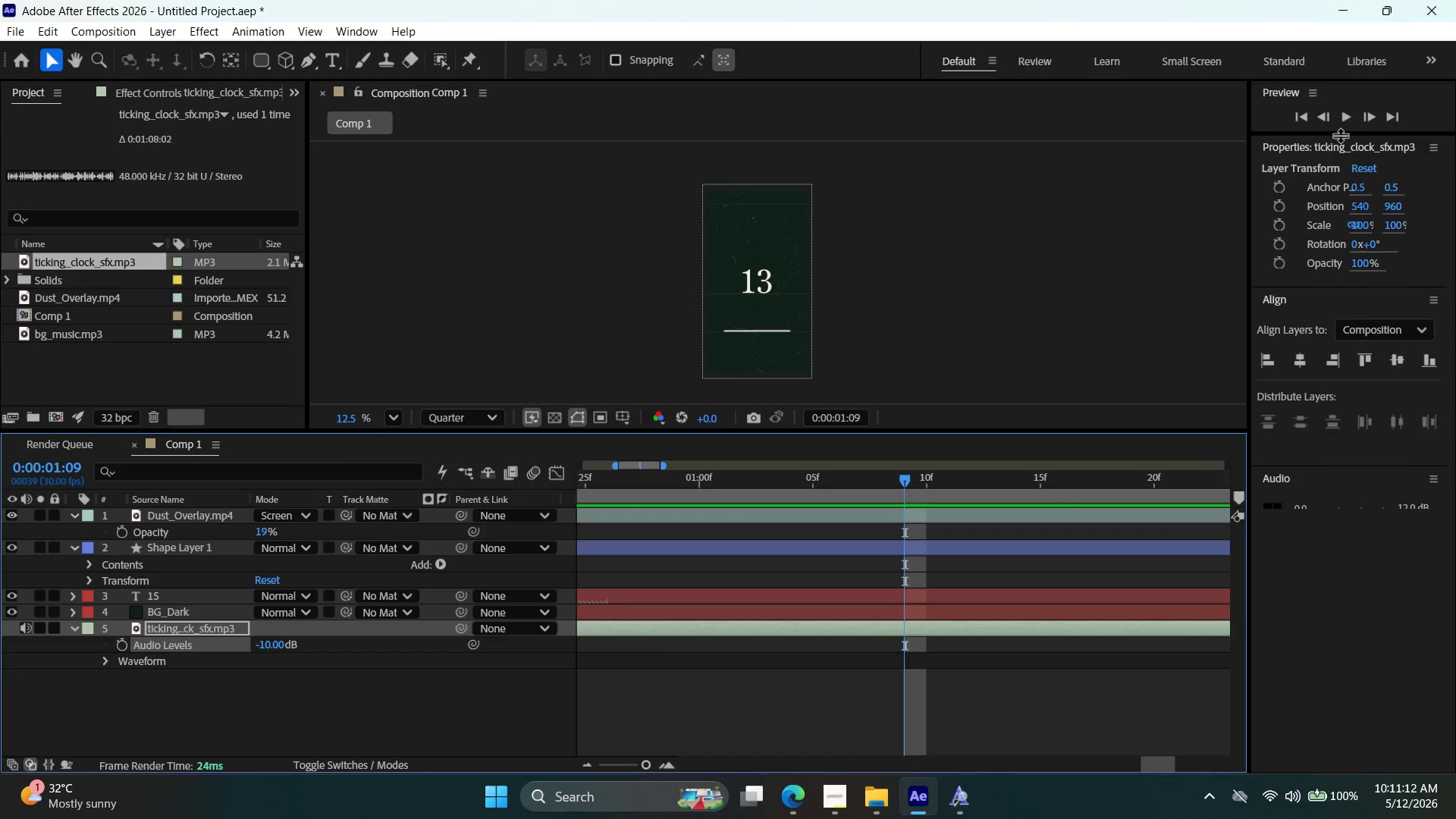 
left_click([1351, 121])
 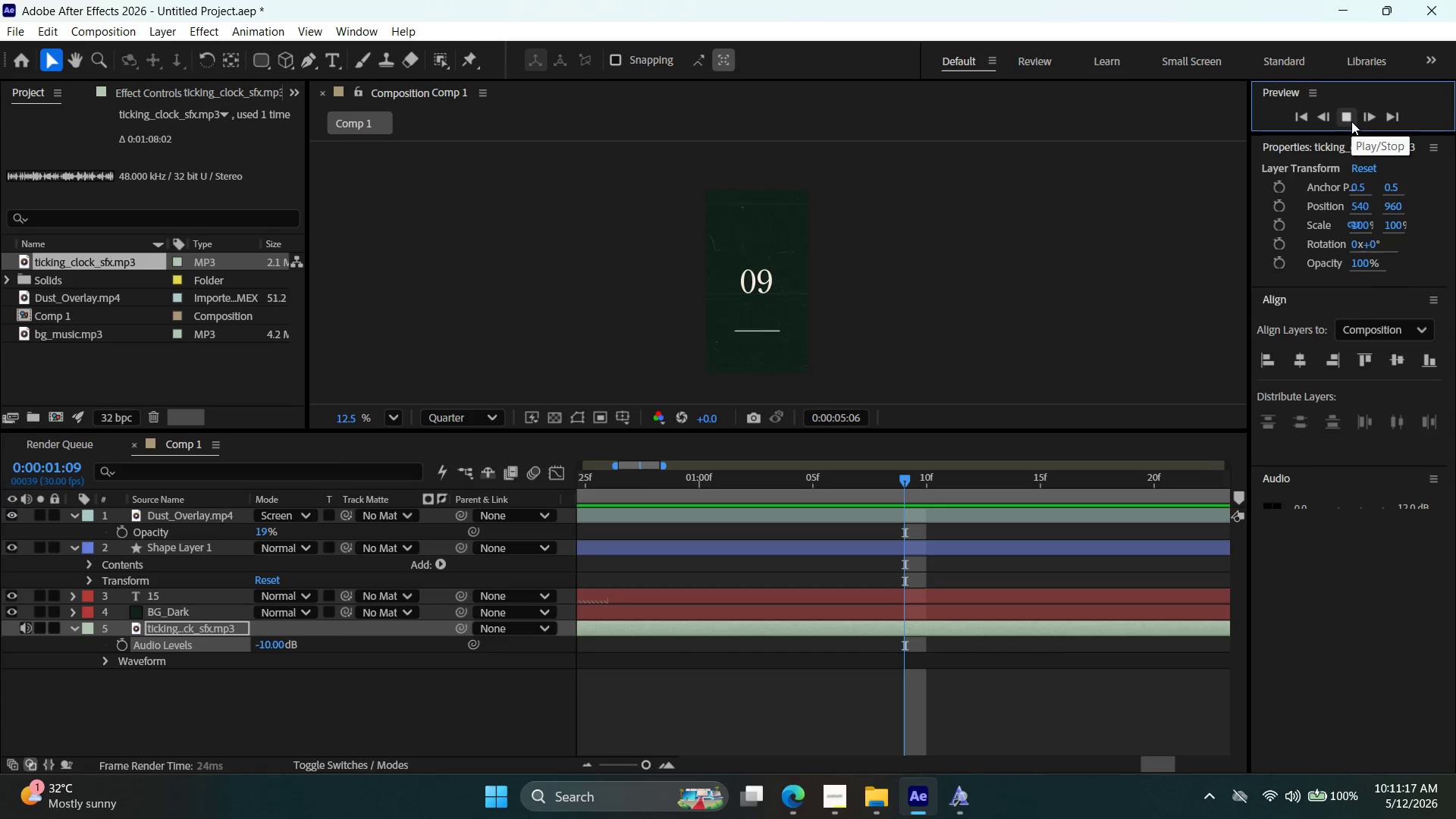 
wait(5.73)
 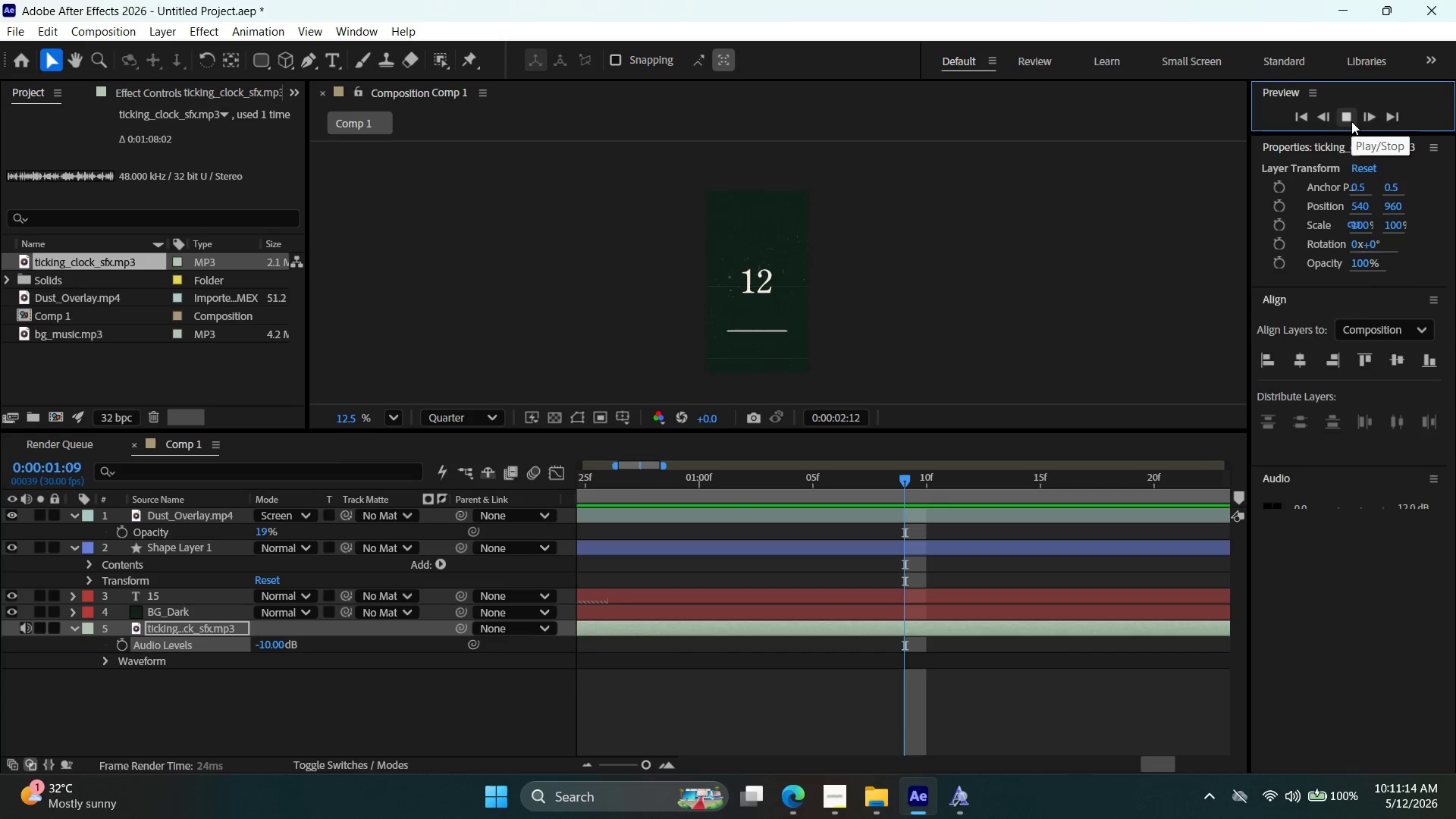 
left_click([1351, 121])
 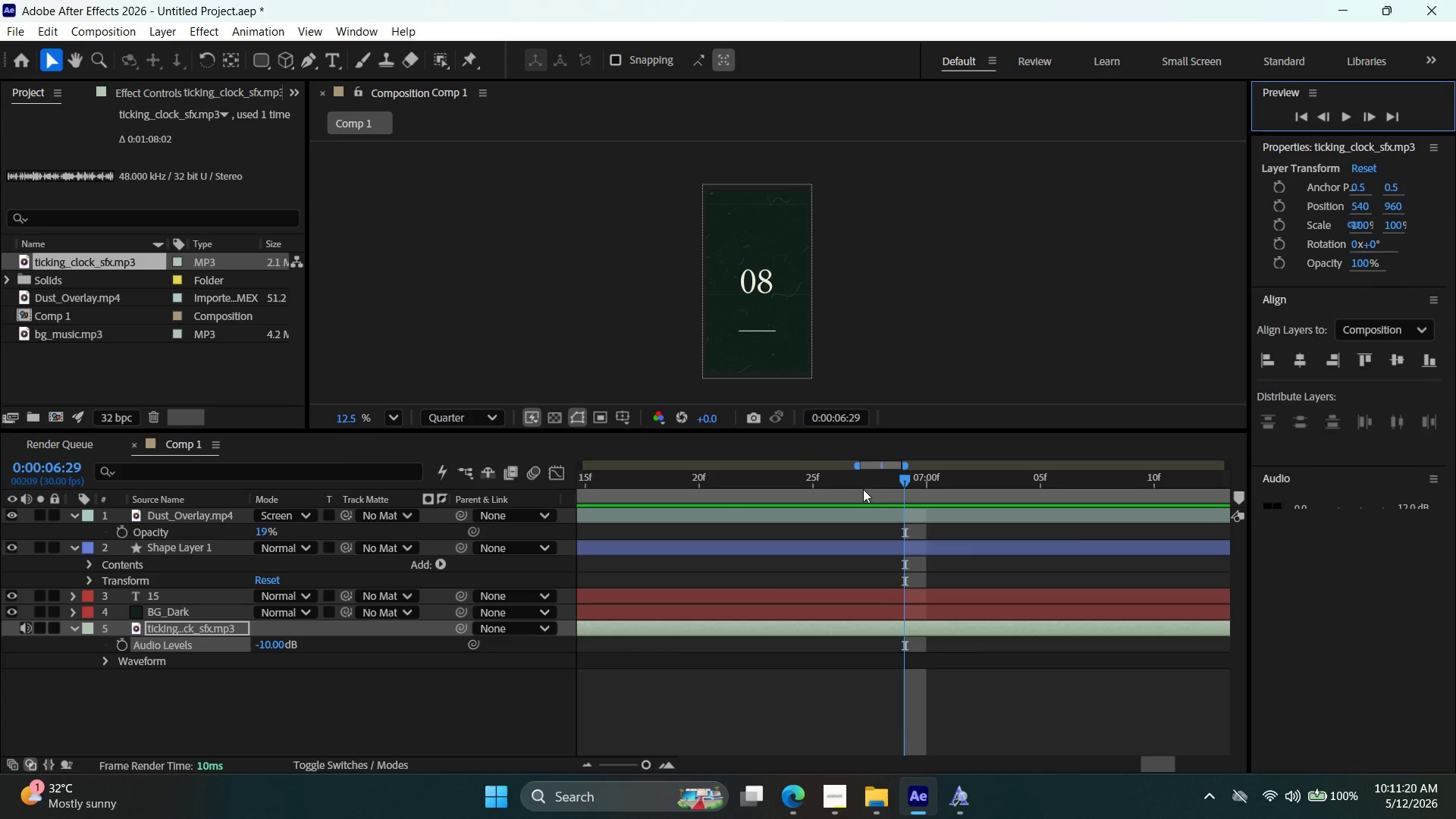 
left_click_drag(start_coordinate=[907, 480], to_coordinate=[328, 507])
 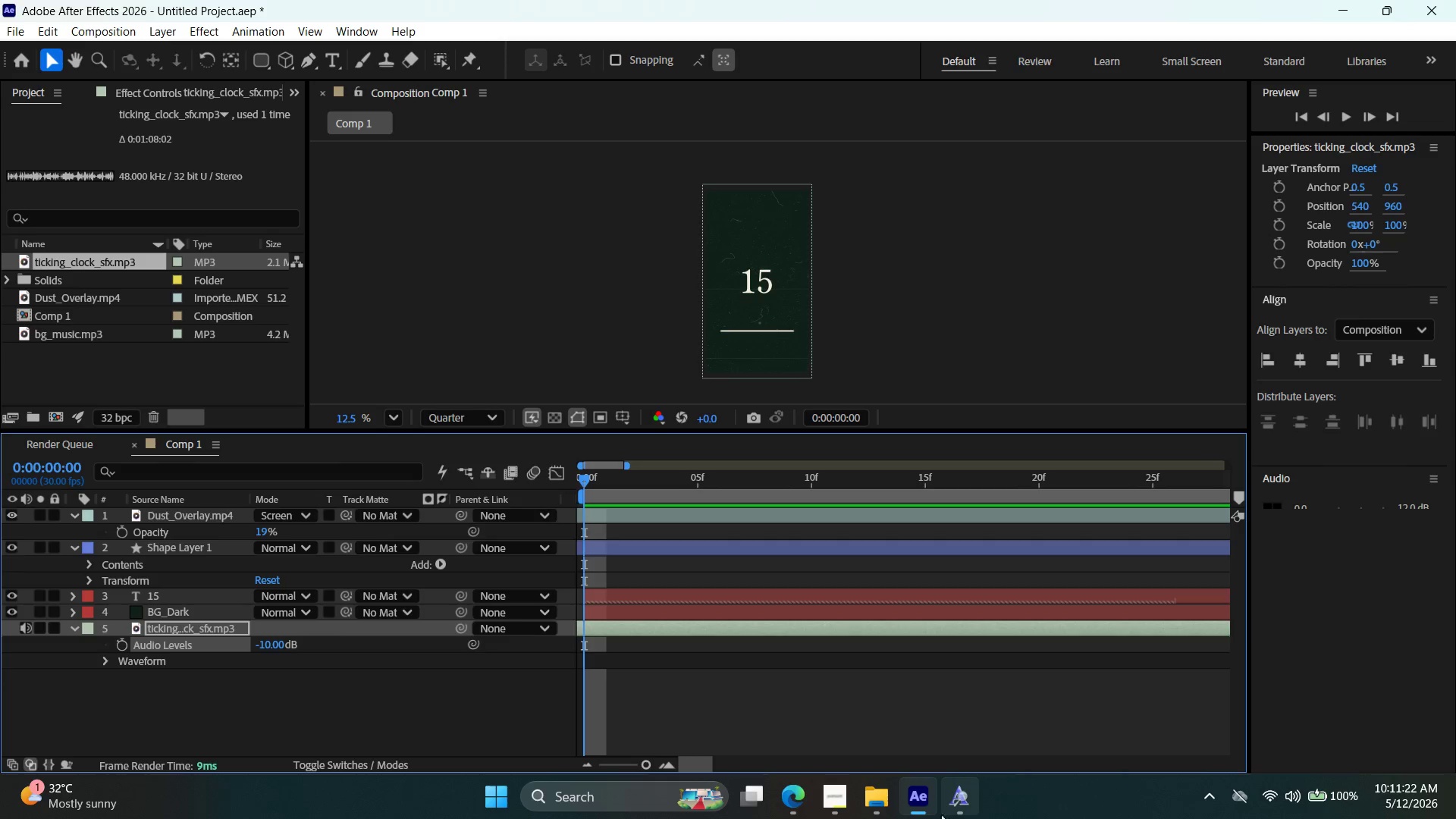 
left_click([830, 793])